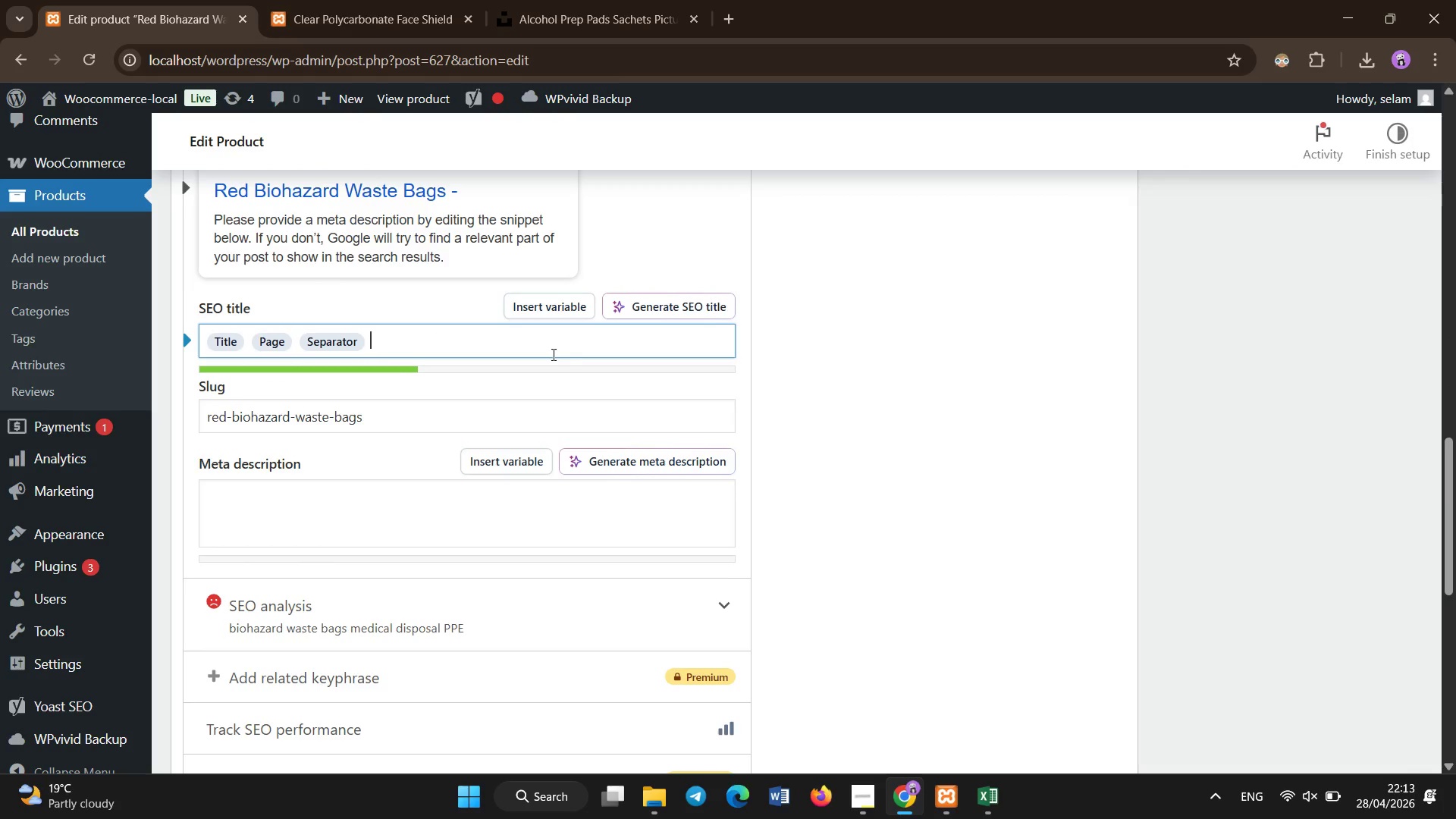 
key(Backspace)
 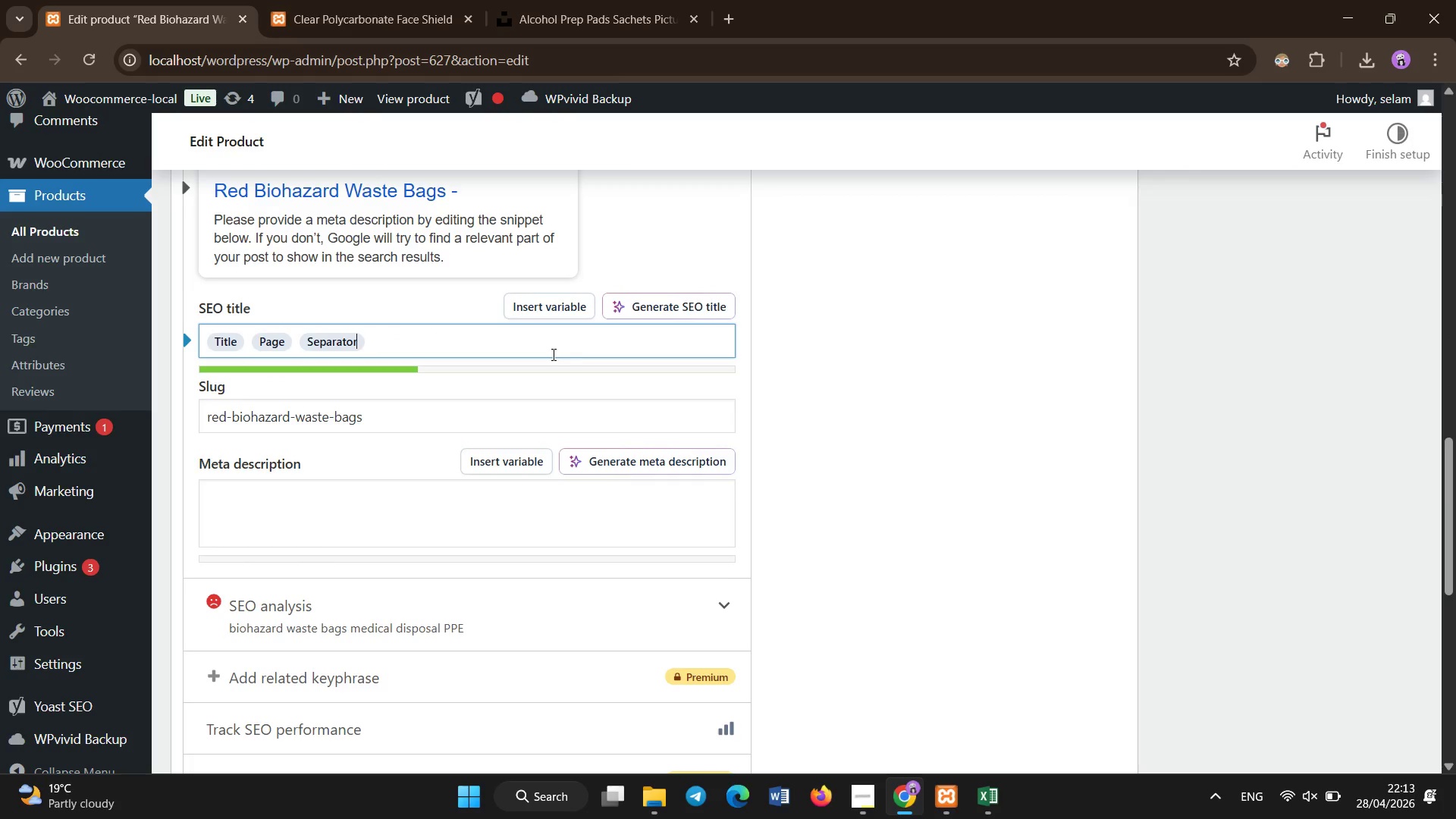 
key(Backspace)
 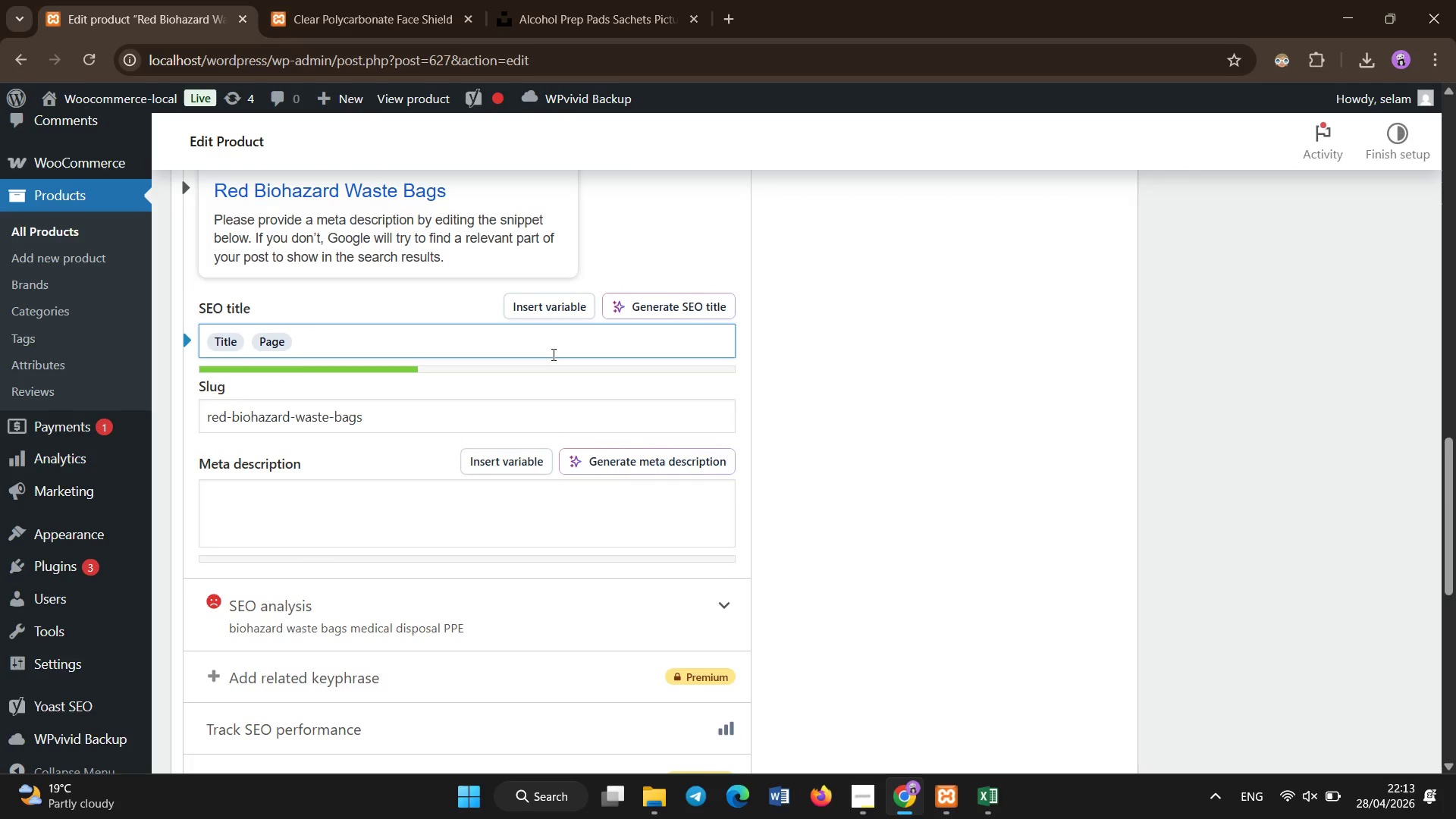 
left_click([538, 399])
 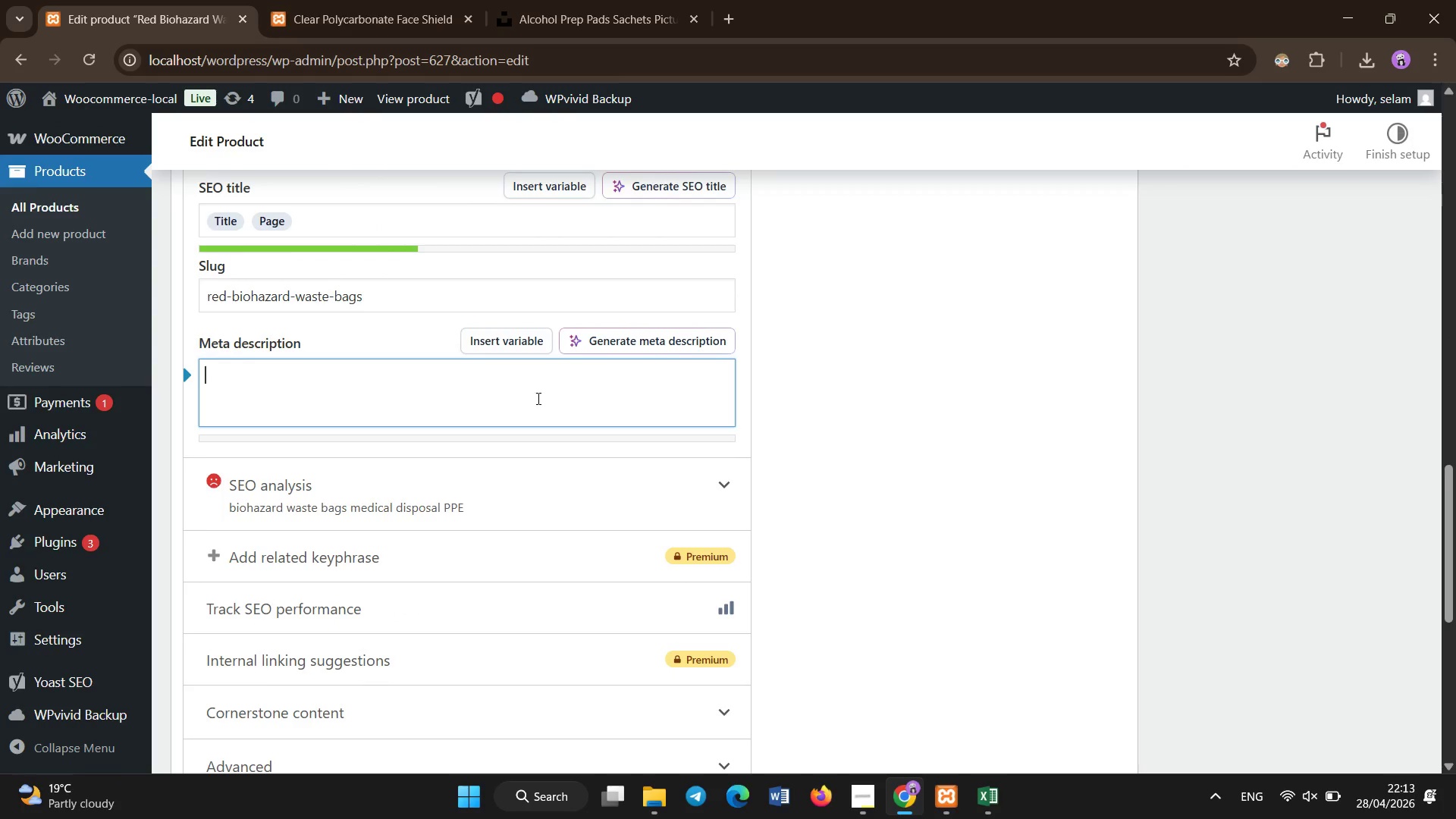 
scroll: coordinate [551, 380], scroll_direction: down, amount: 2.0
 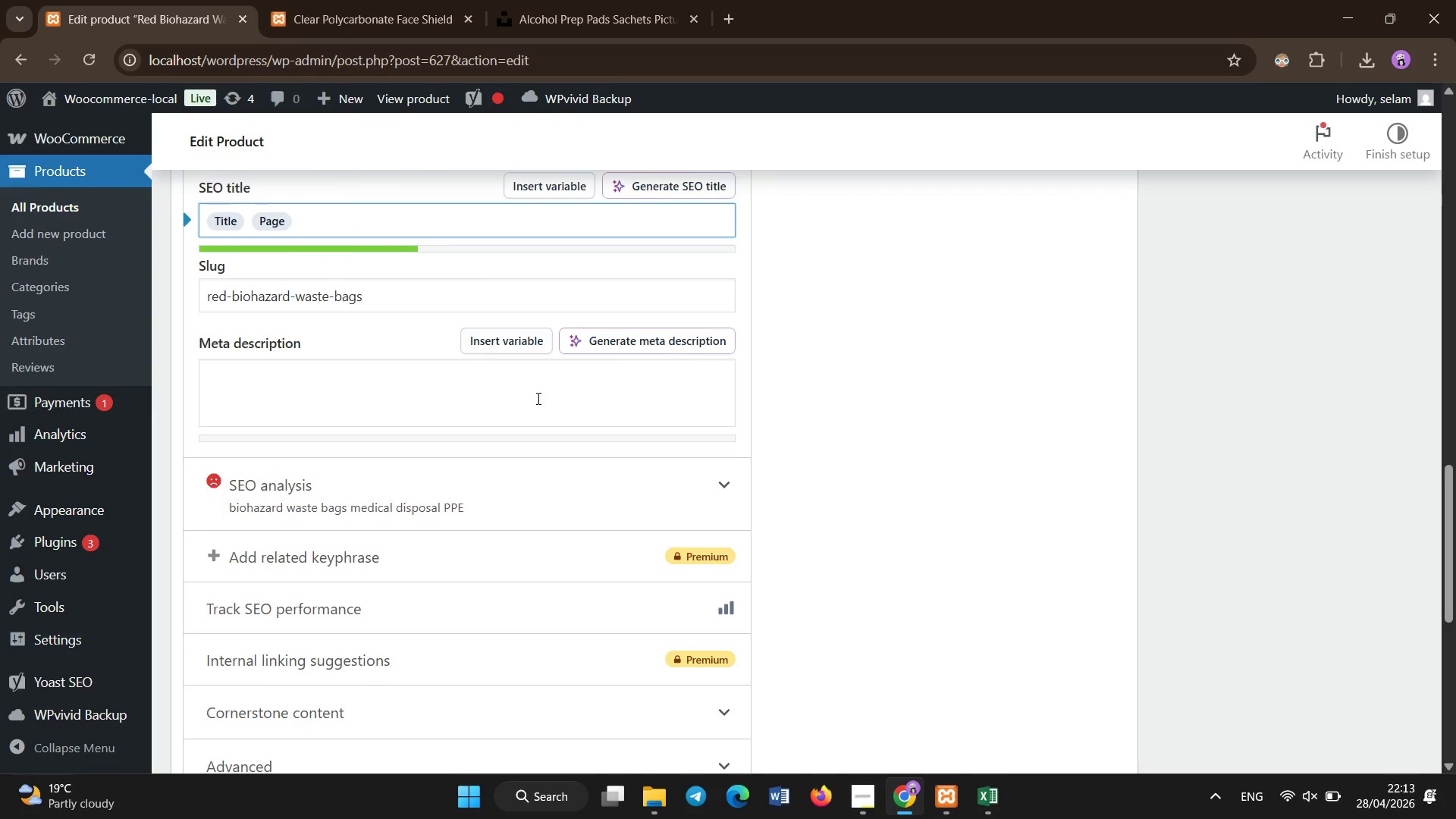 
type(Red biohazard waste bags designed for safe containment of infectius medical waste in clinical environments.)
 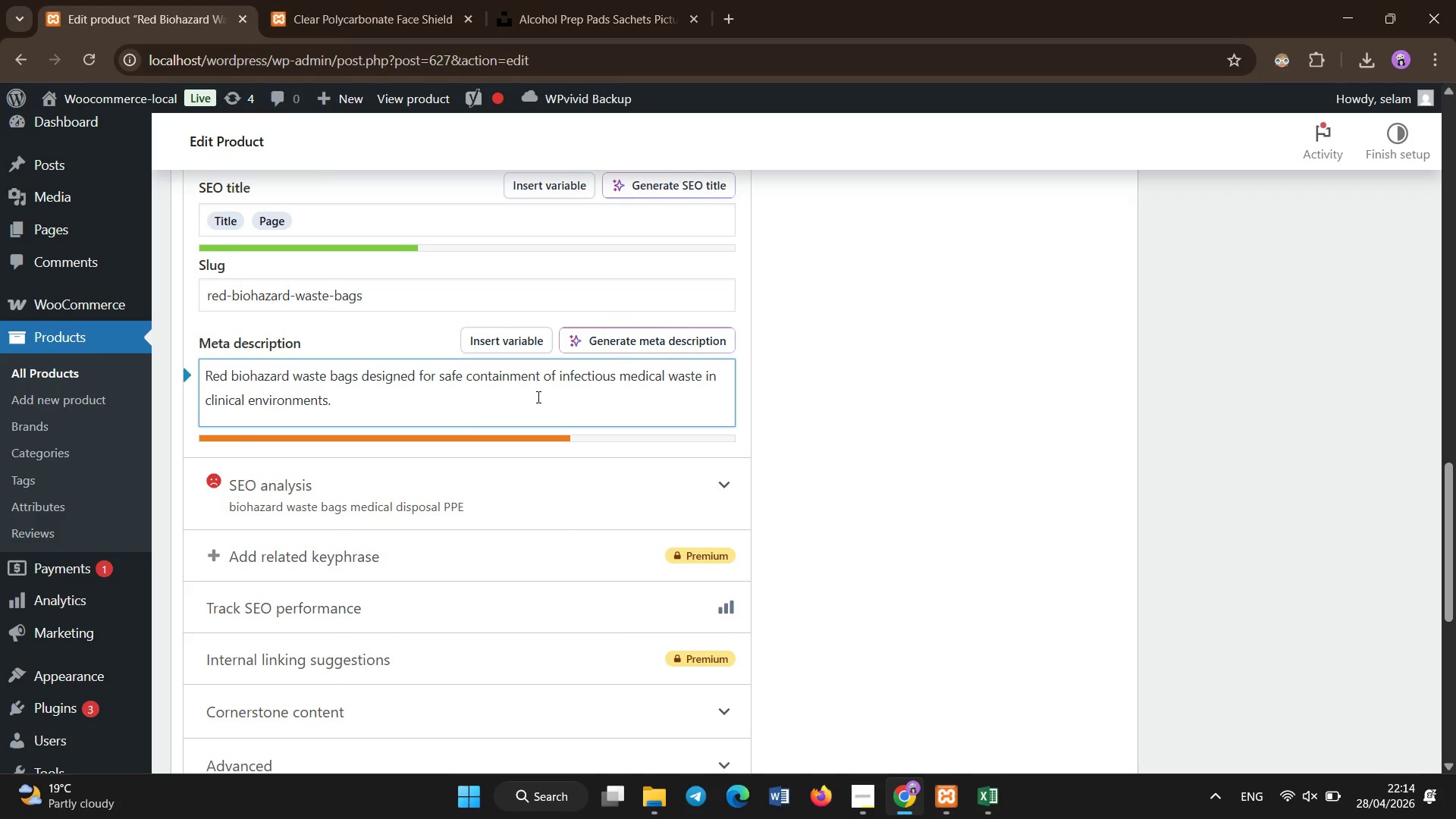 
scroll: coordinate [796, 737], scroll_direction: up, amount: 8.0
 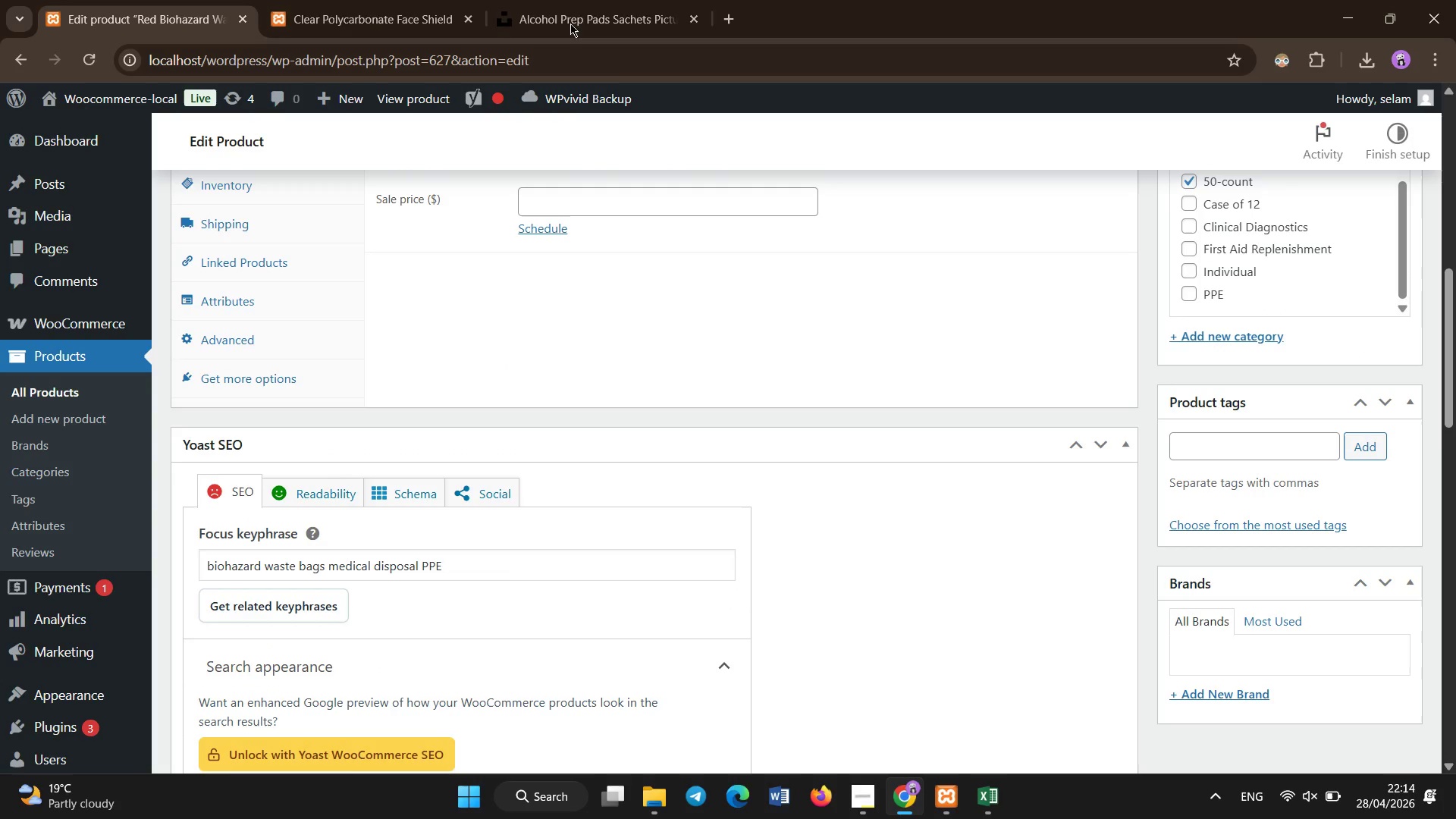 
left_click([585, 0])
 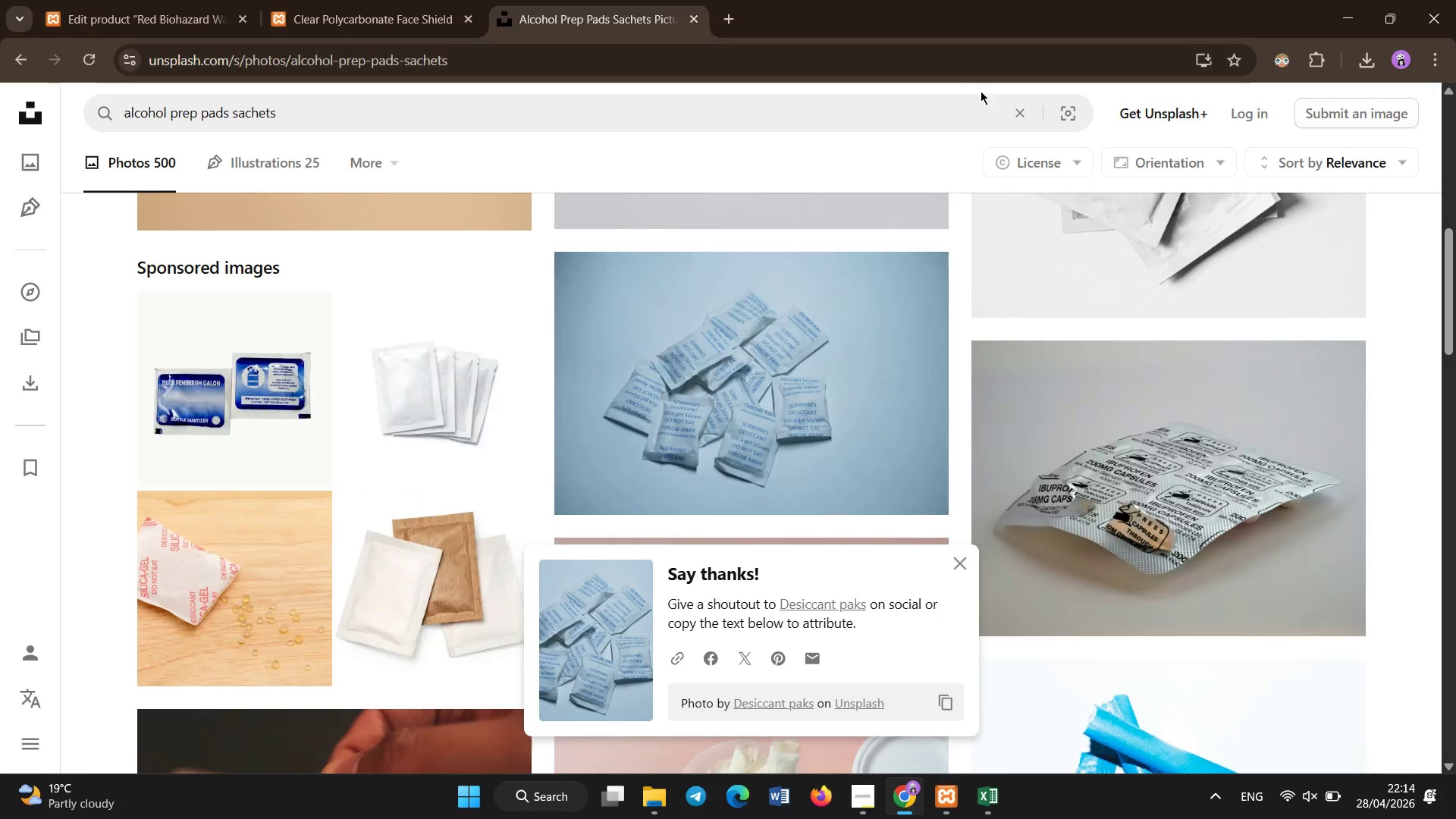 
left_click([1016, 115])
 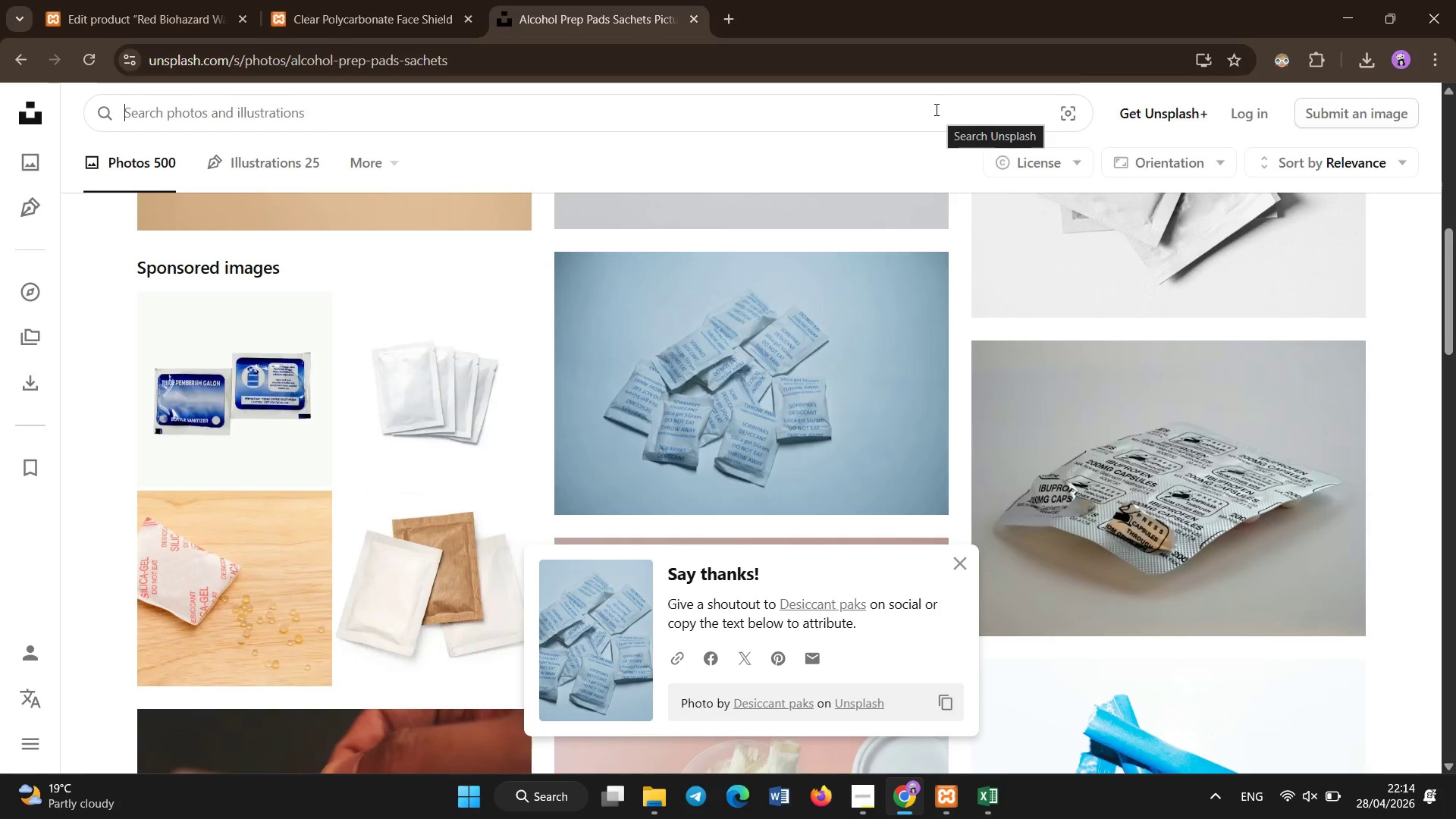 
type(red biohazard waste bag medical symbol clinic)
 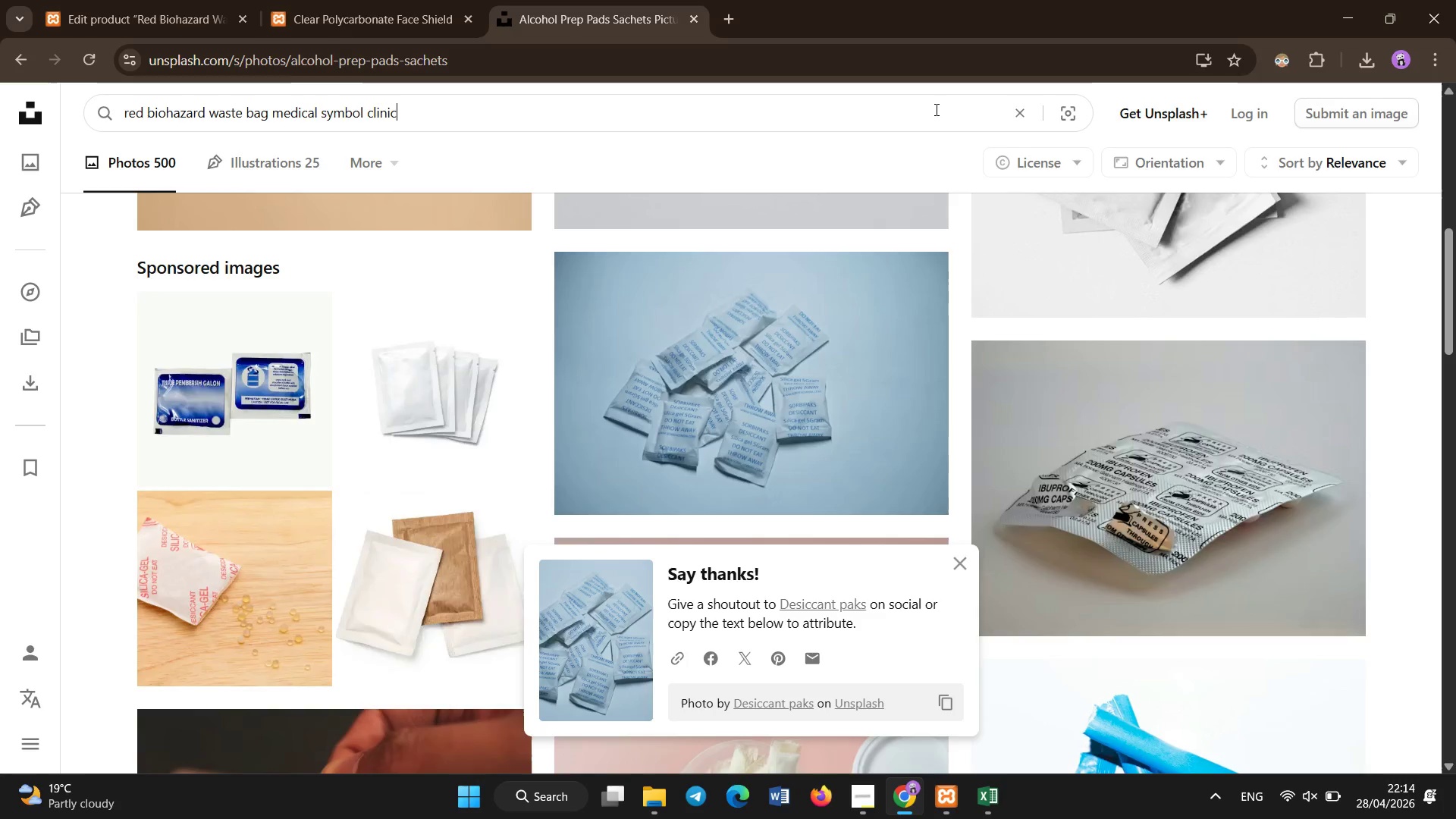 
key(Enter)
 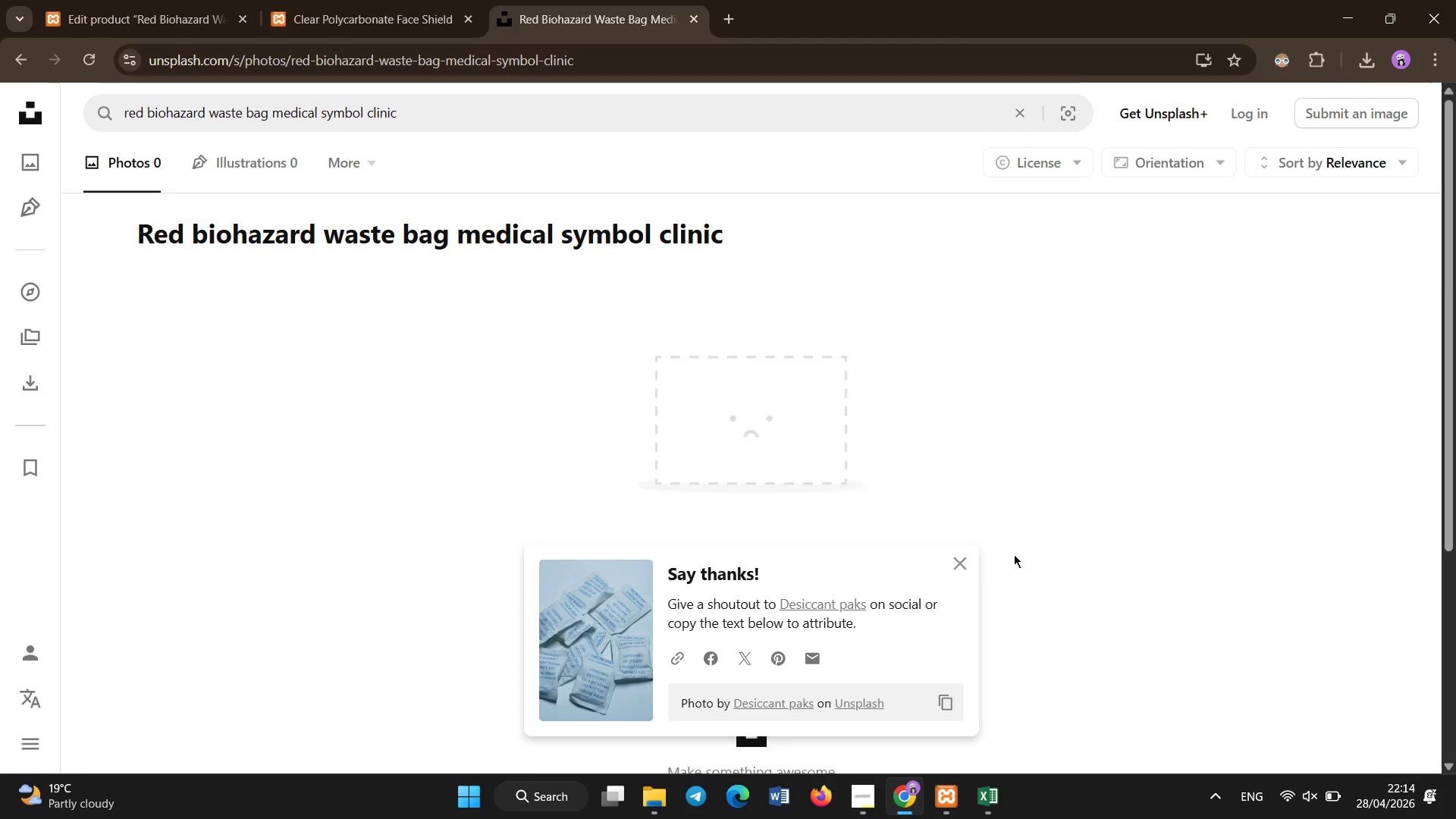 
left_click([963, 556])
 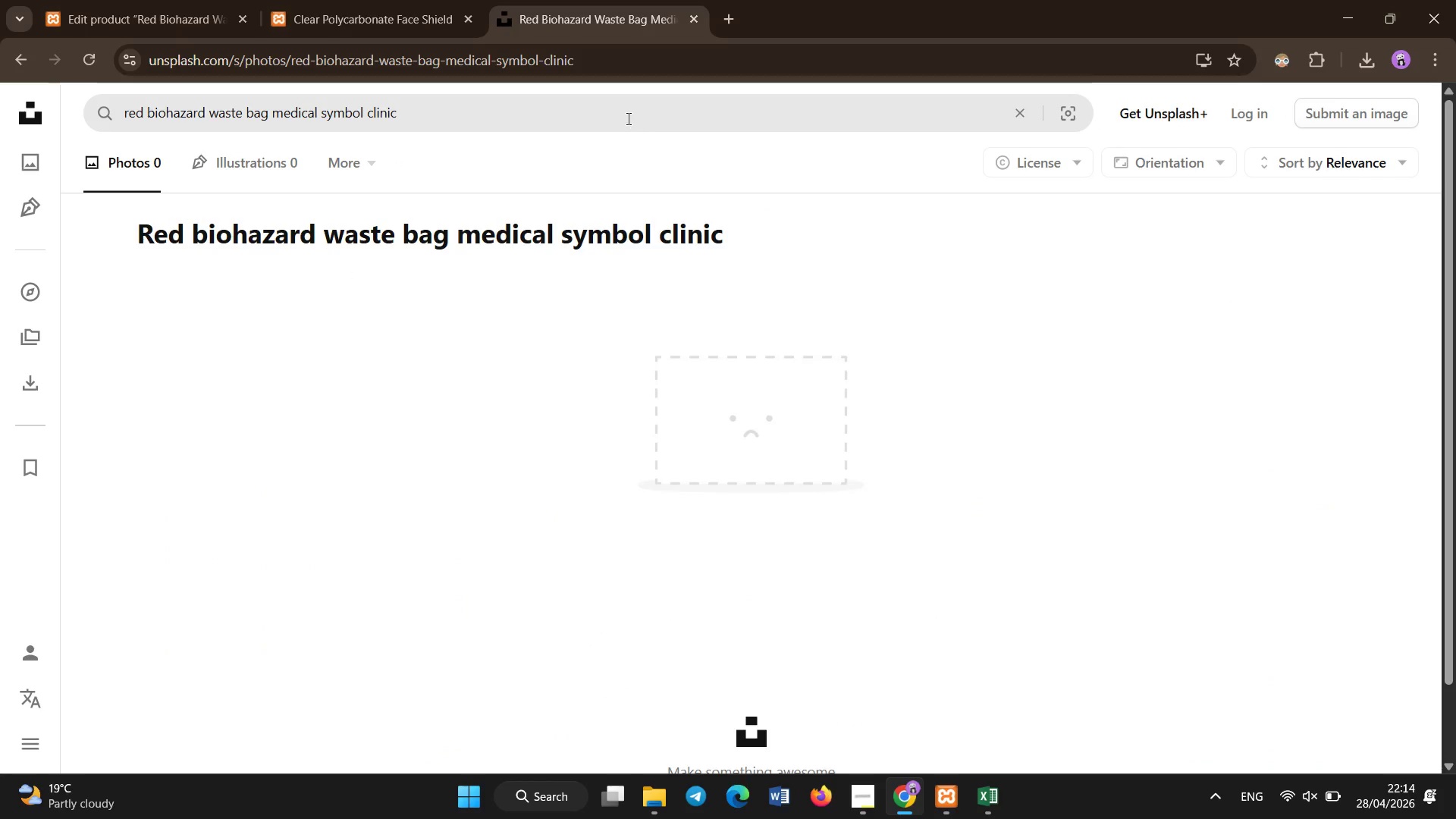 
left_click([623, 115])
 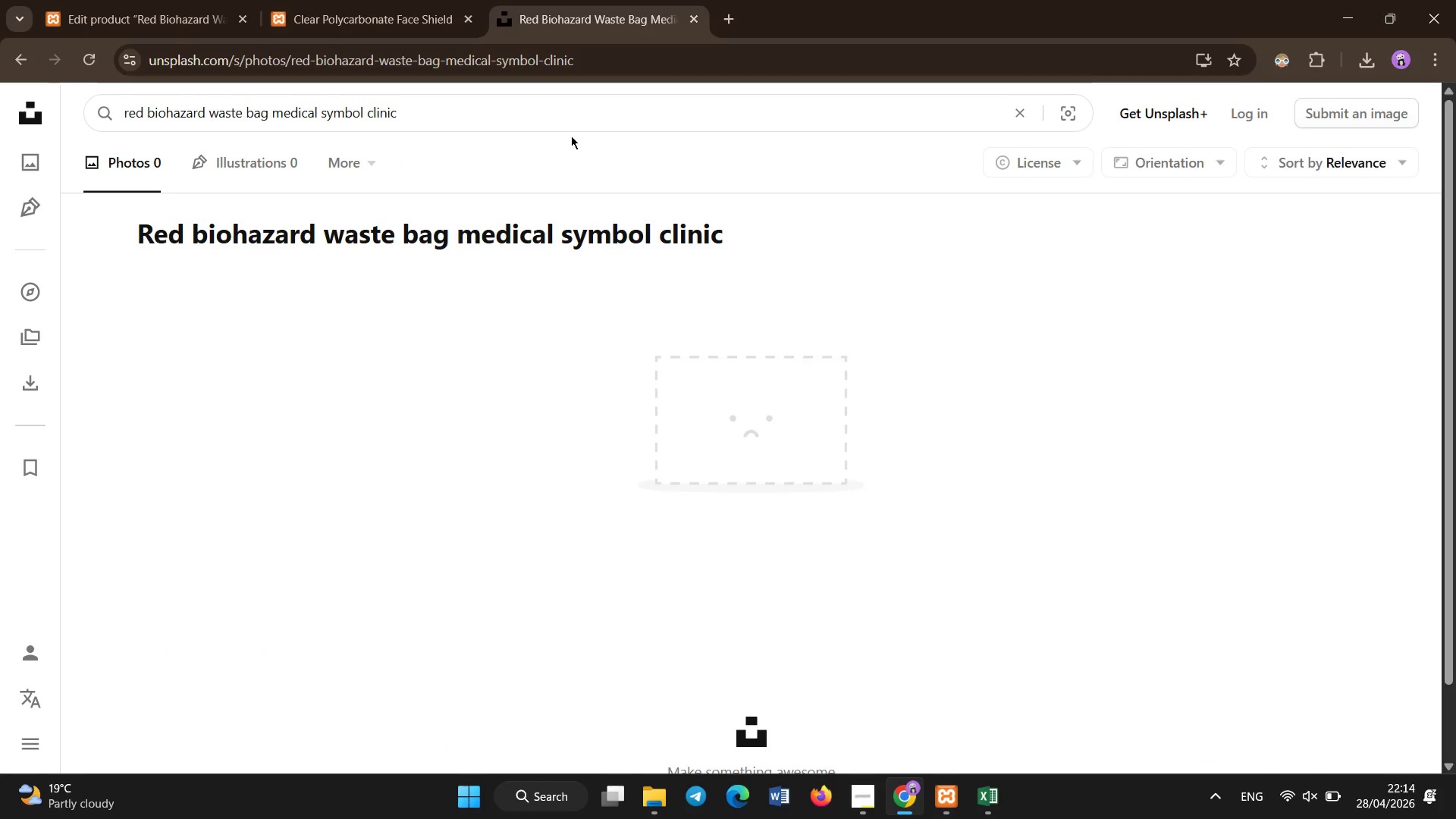 
hold_key(key=Backspace, duration=1.02)
 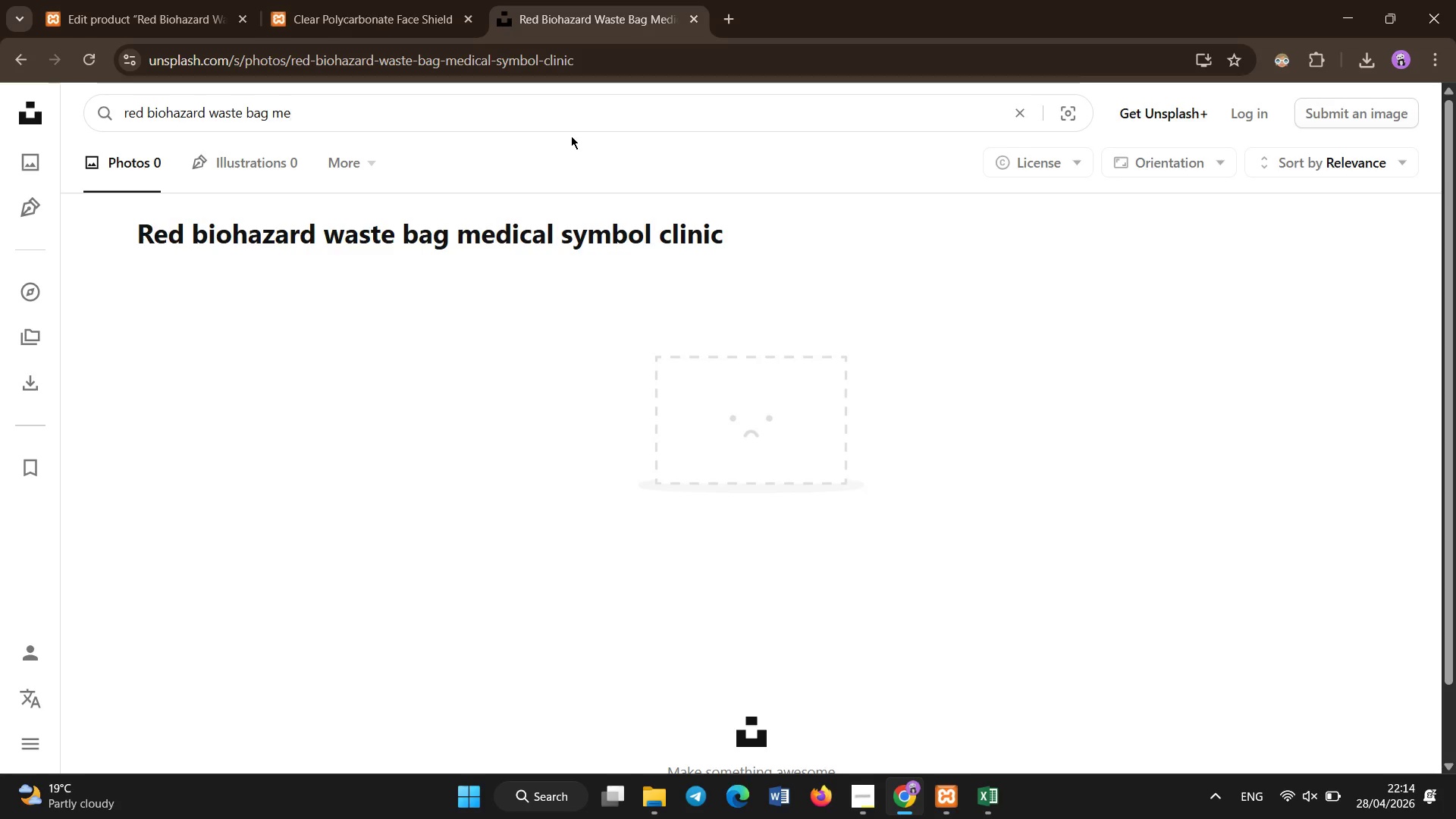 
hold_key(key=Backspace, duration=0.31)
 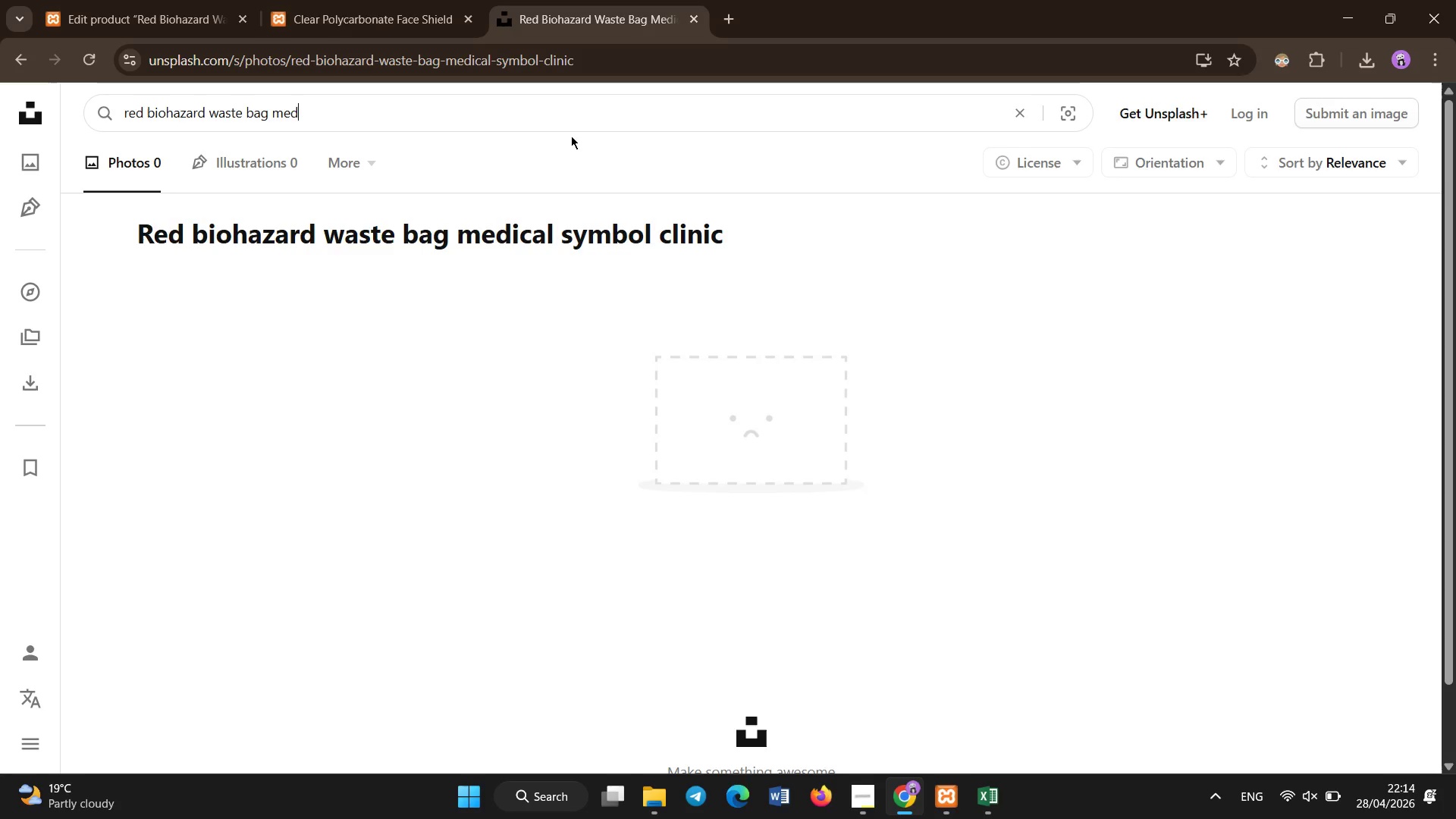 
key(Backspace)
 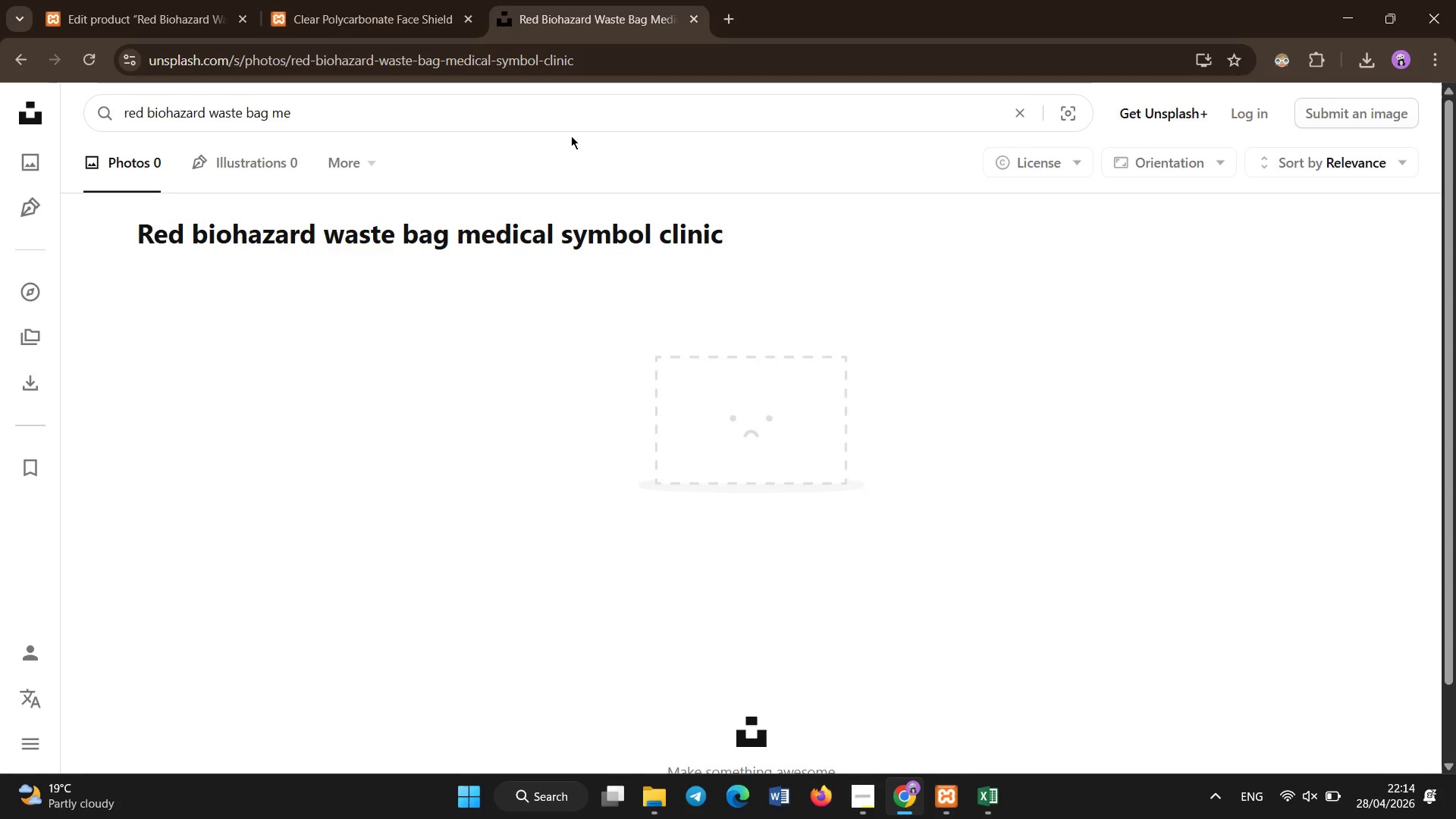 
key(Backspace)
 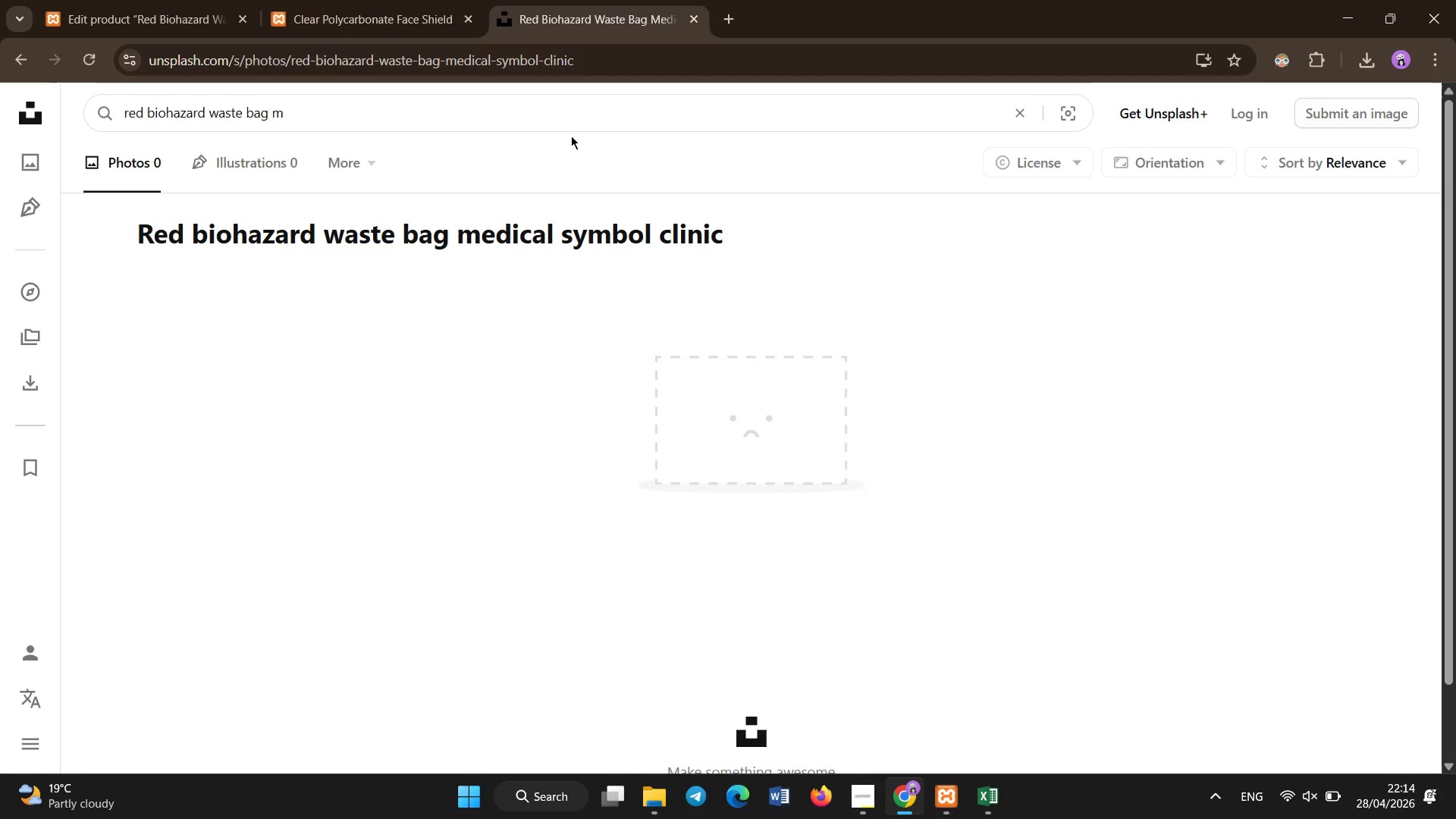 
key(Backspace)
 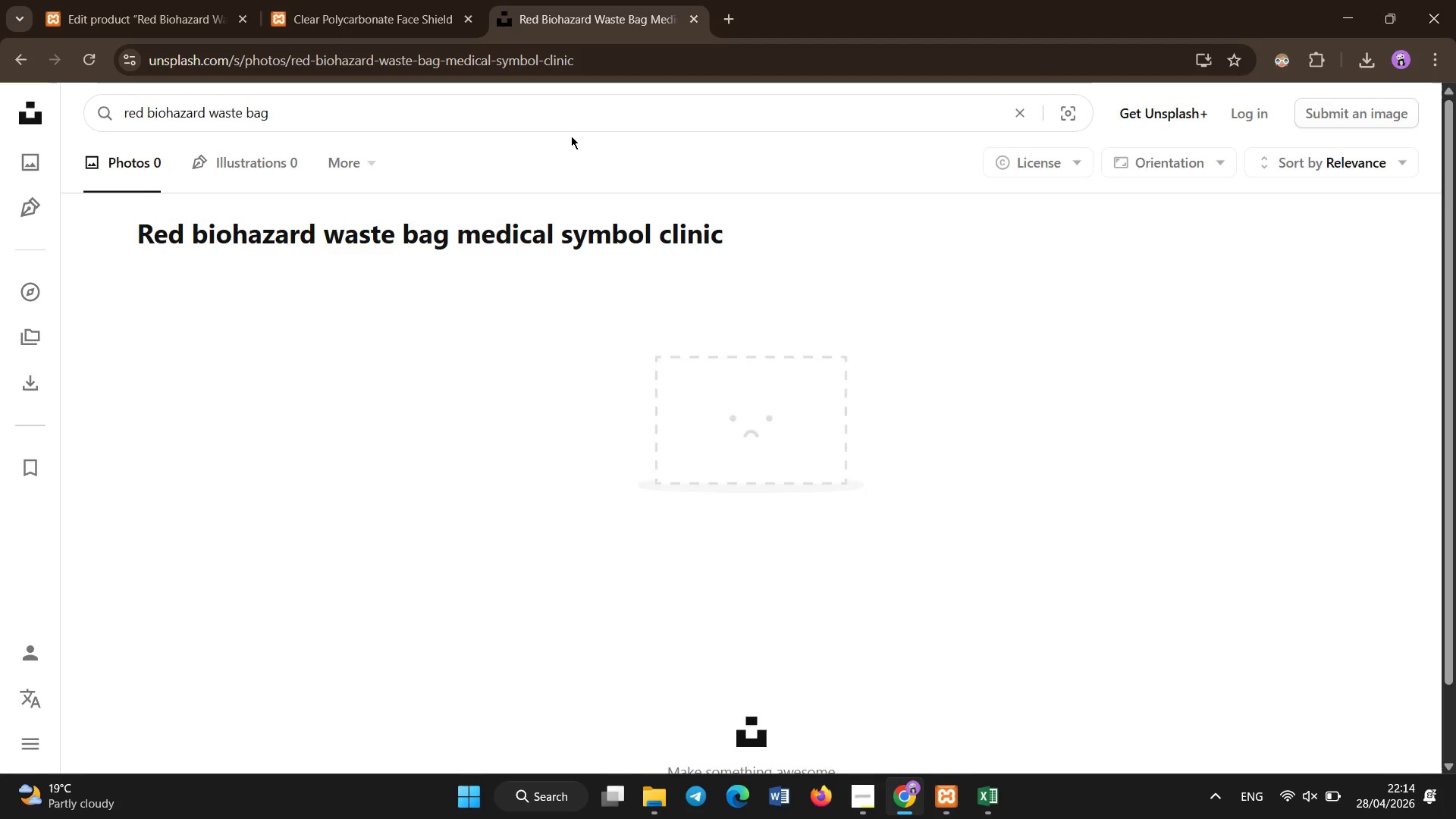 
key(Enter)
 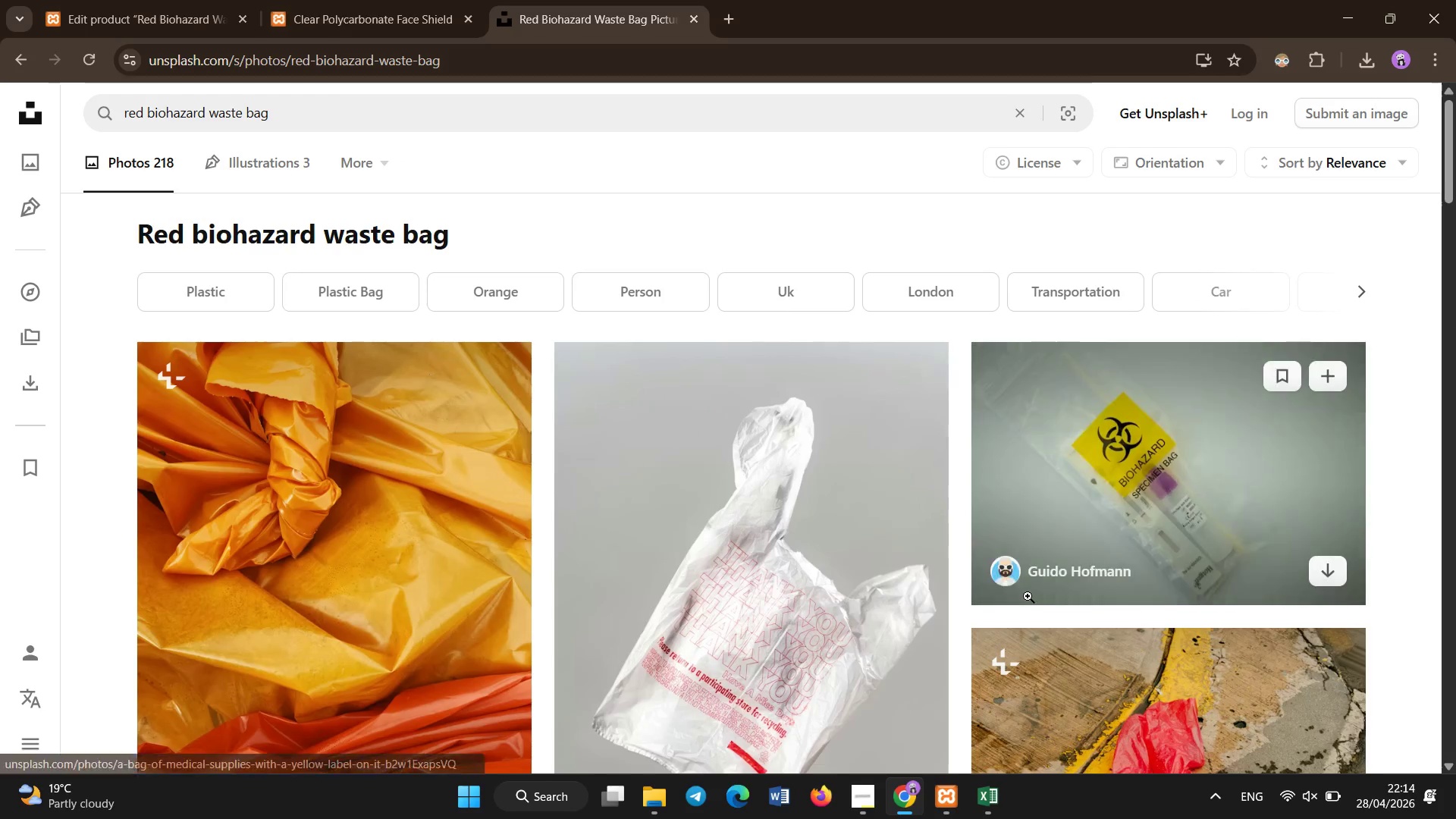 
scroll: coordinate [947, 526], scroll_direction: down, amount: 6.0
 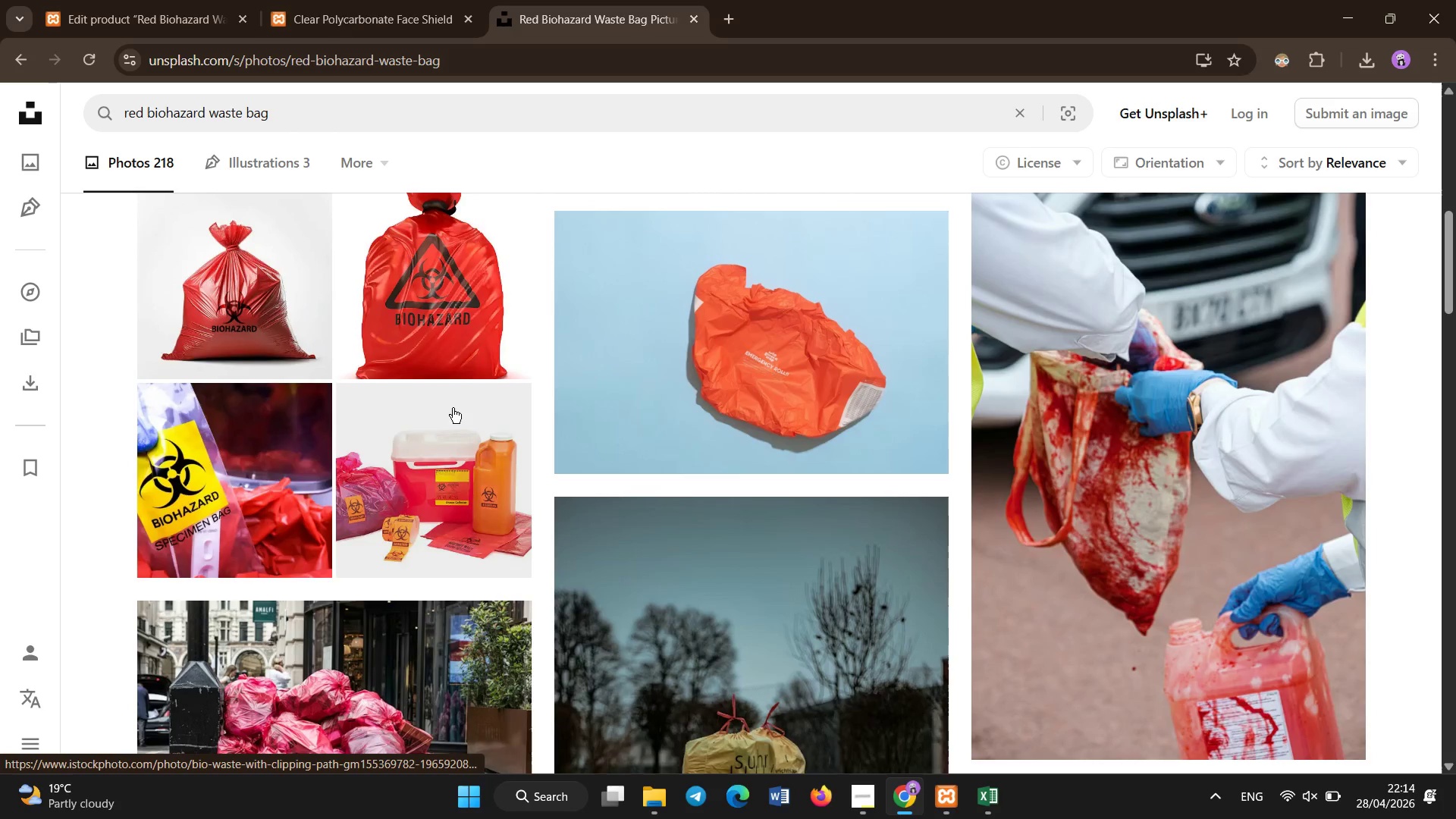 
mouse_move([460, 347])
 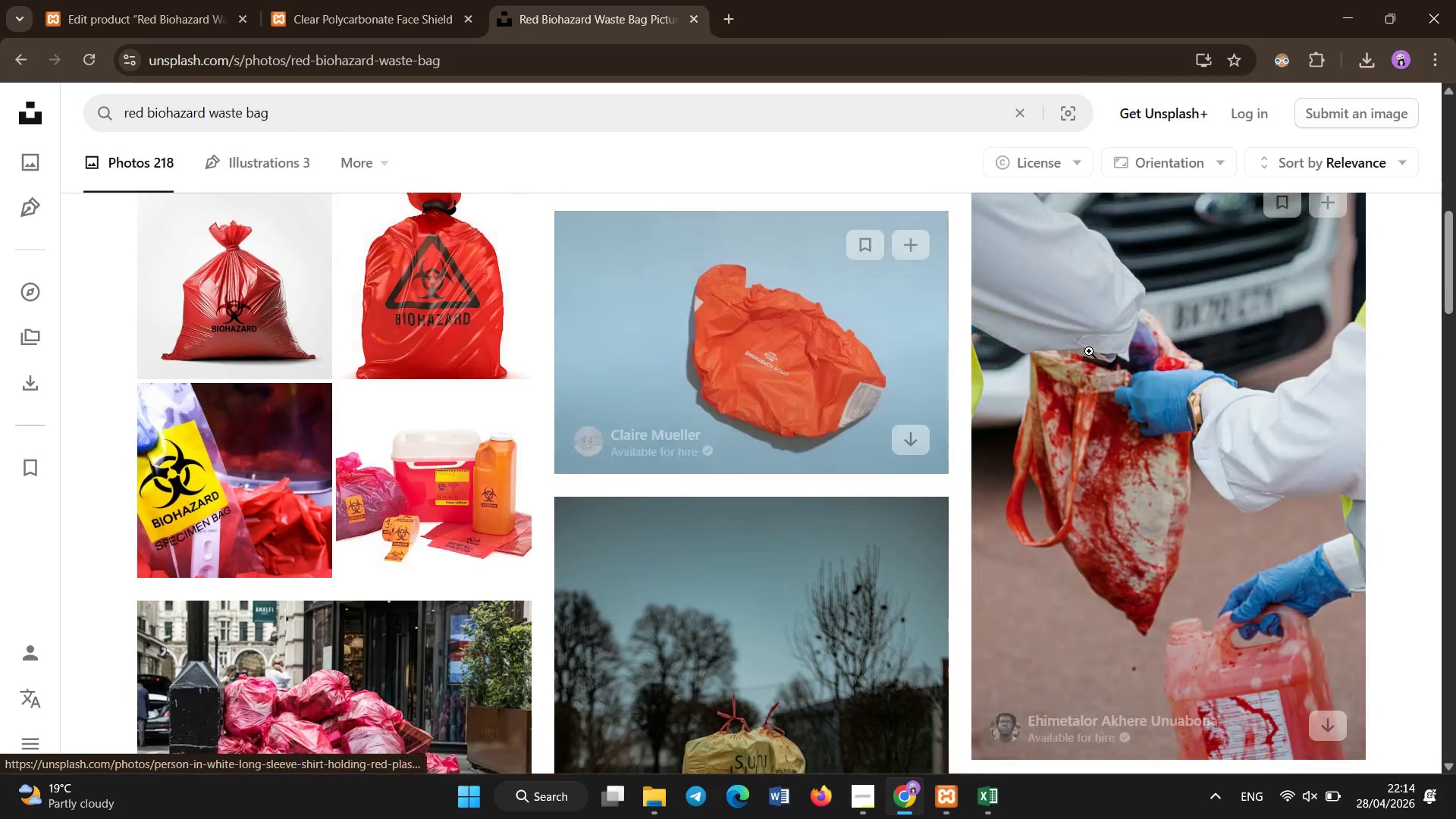 
scroll: coordinate [755, 504], scroll_direction: down, amount: 20.0
 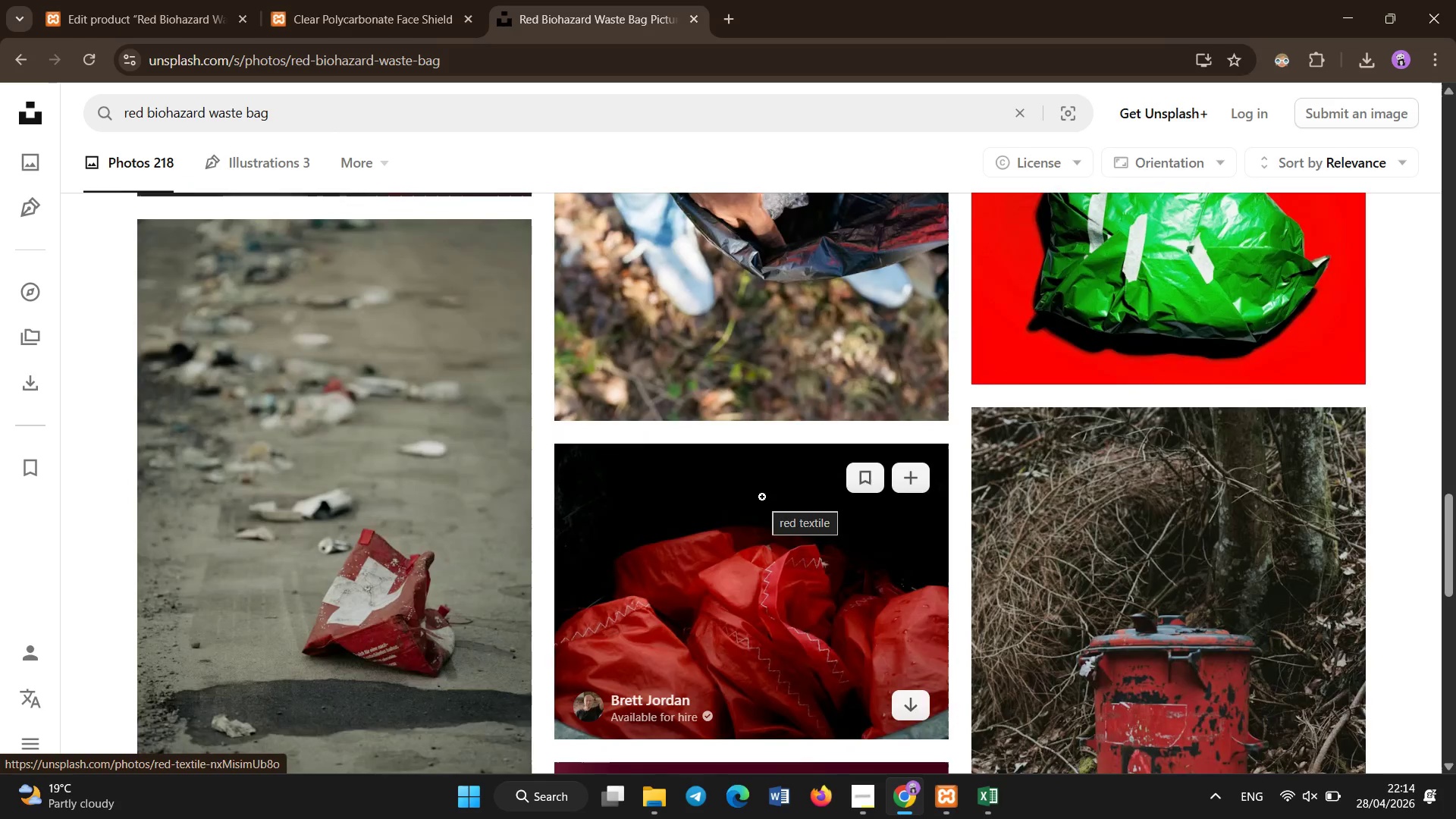 
scroll: coordinate [762, 497], scroll_direction: up, amount: 28.0
 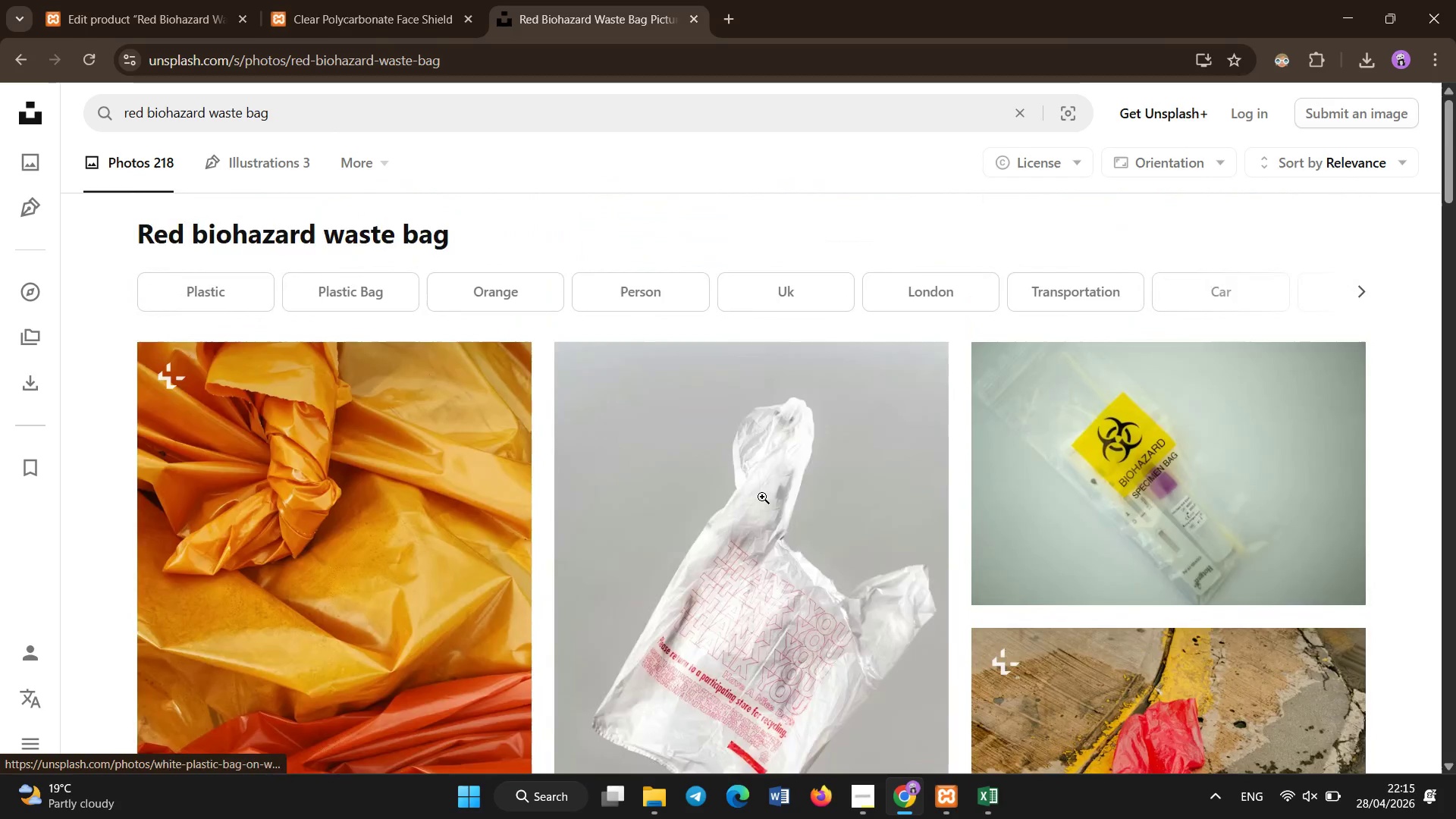 
scroll: coordinate [762, 497], scroll_direction: down, amount: 5.0
 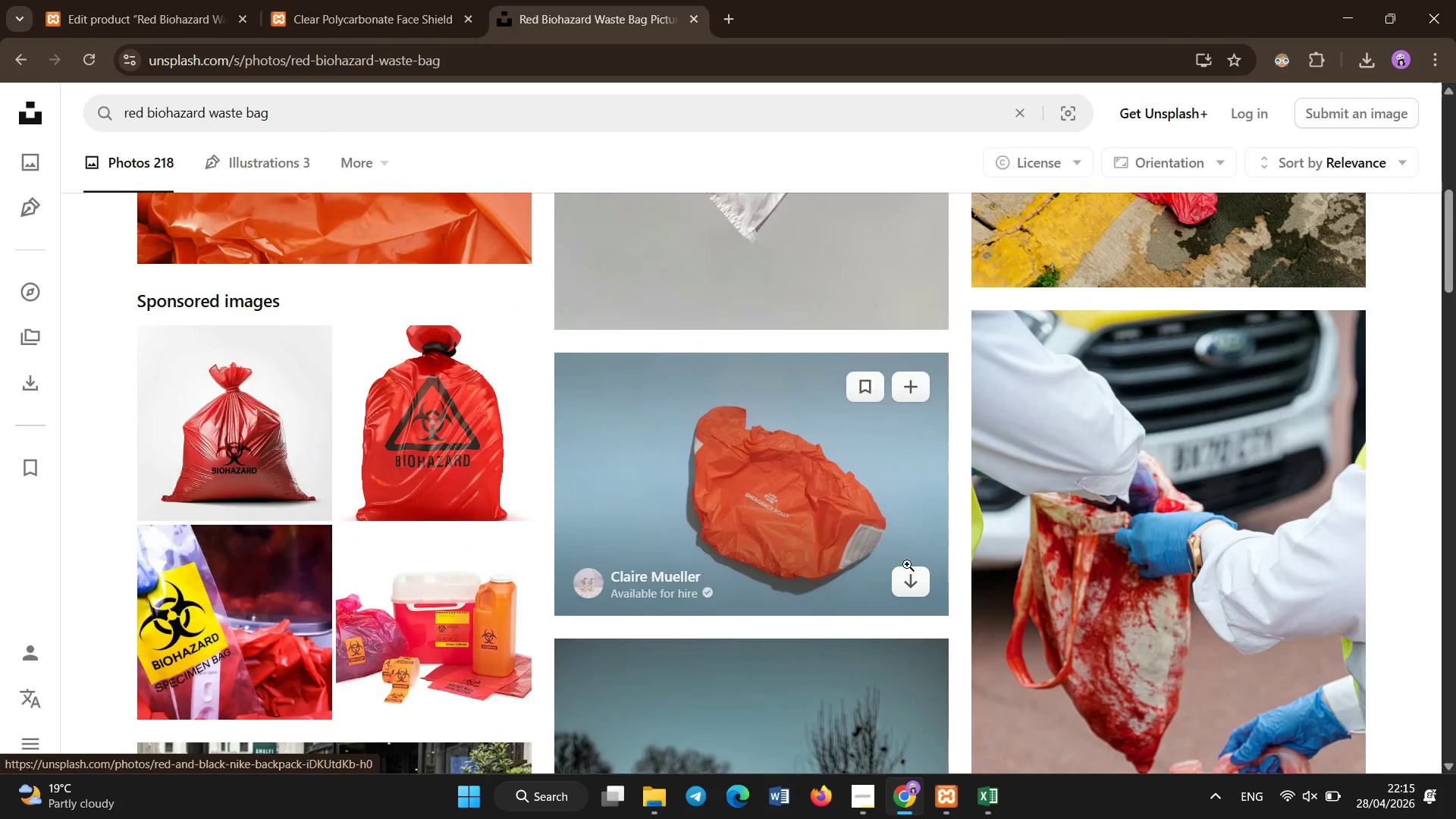 
left_click([912, 581])
 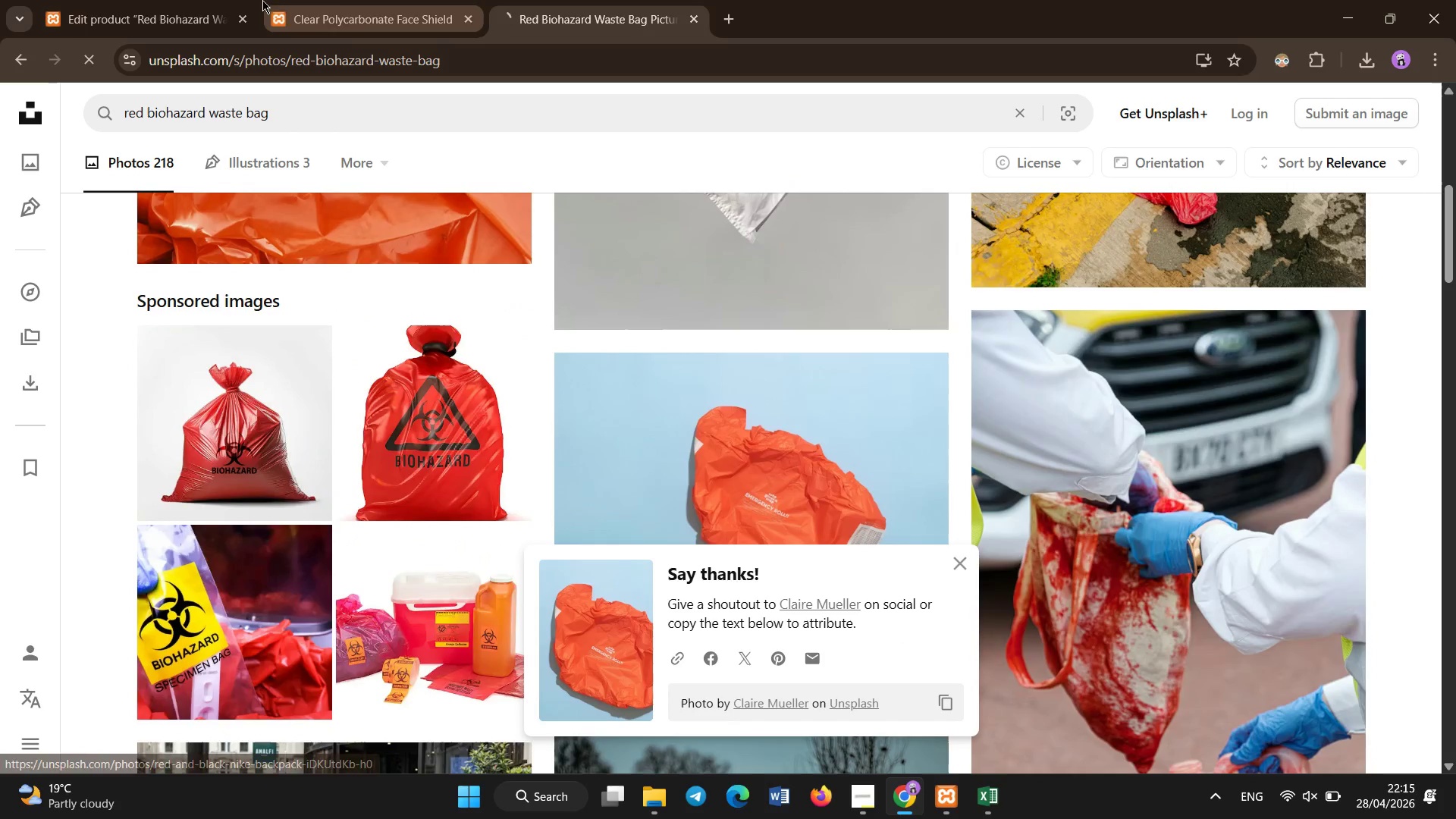 
left_click([215, 0])
 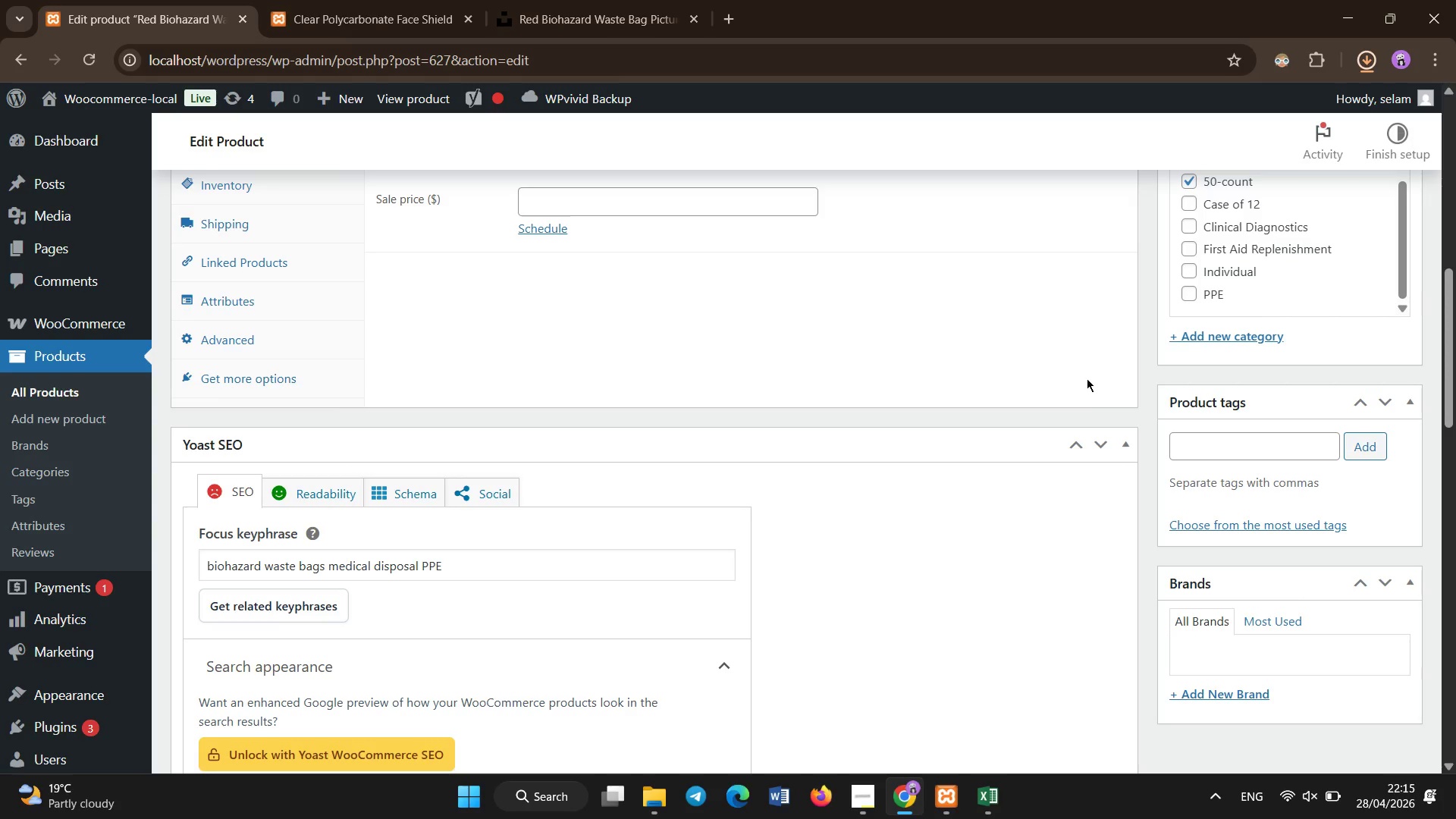 
scroll: coordinate [1093, 394], scroll_direction: up, amount: 9.0
 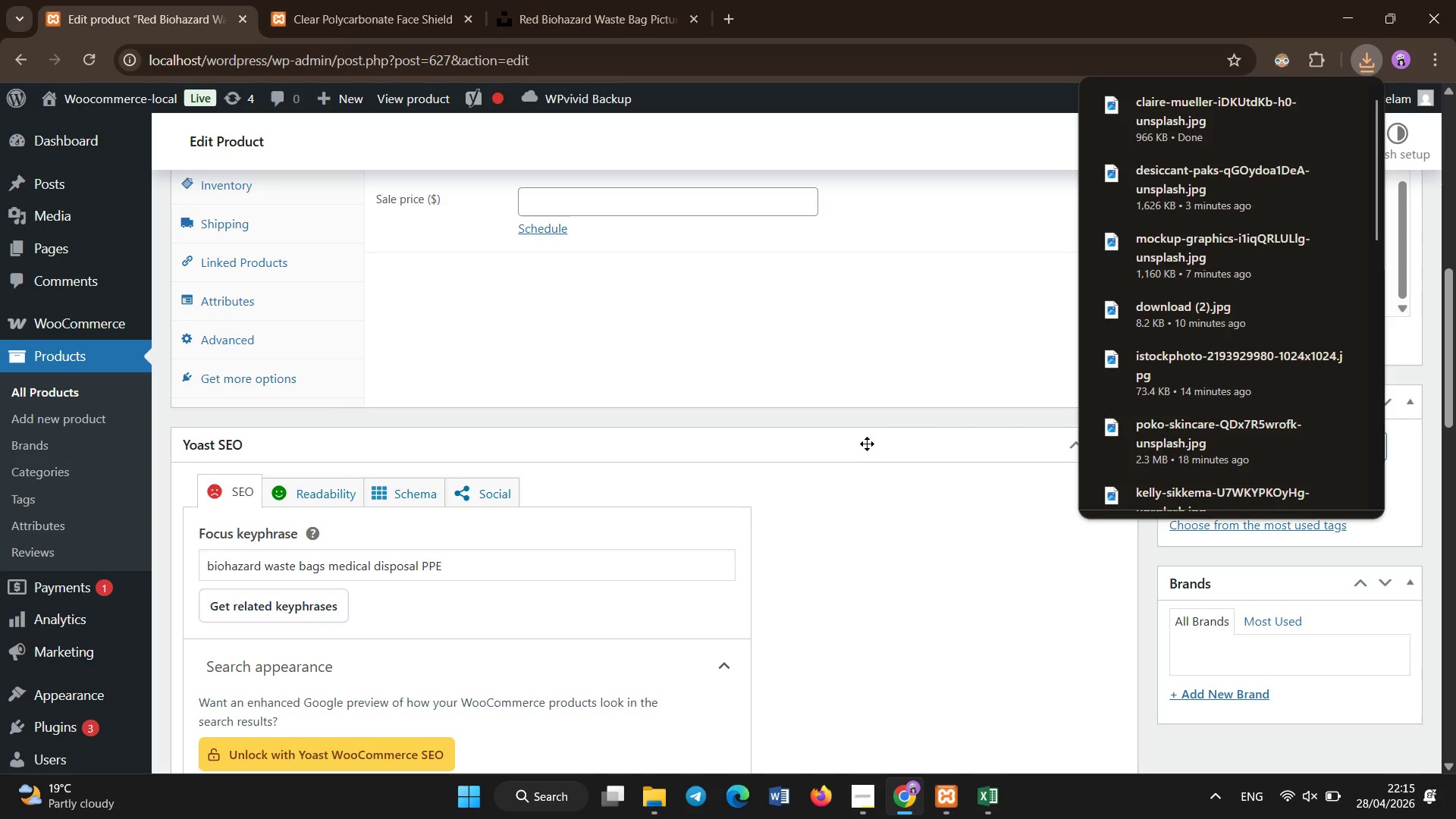 
left_click([870, 419])
 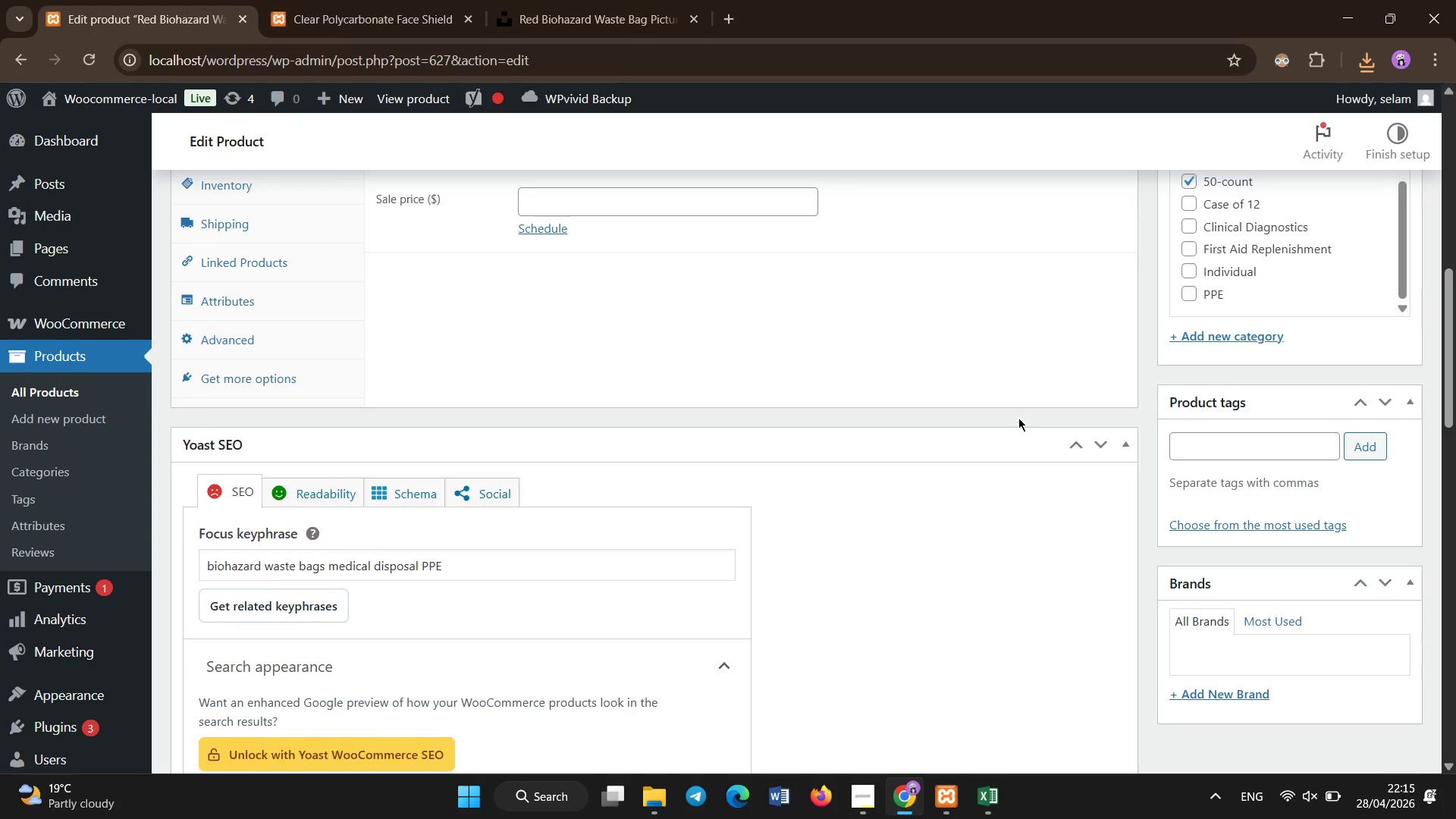 
scroll: coordinate [1204, 401], scroll_direction: up, amount: 11.0
 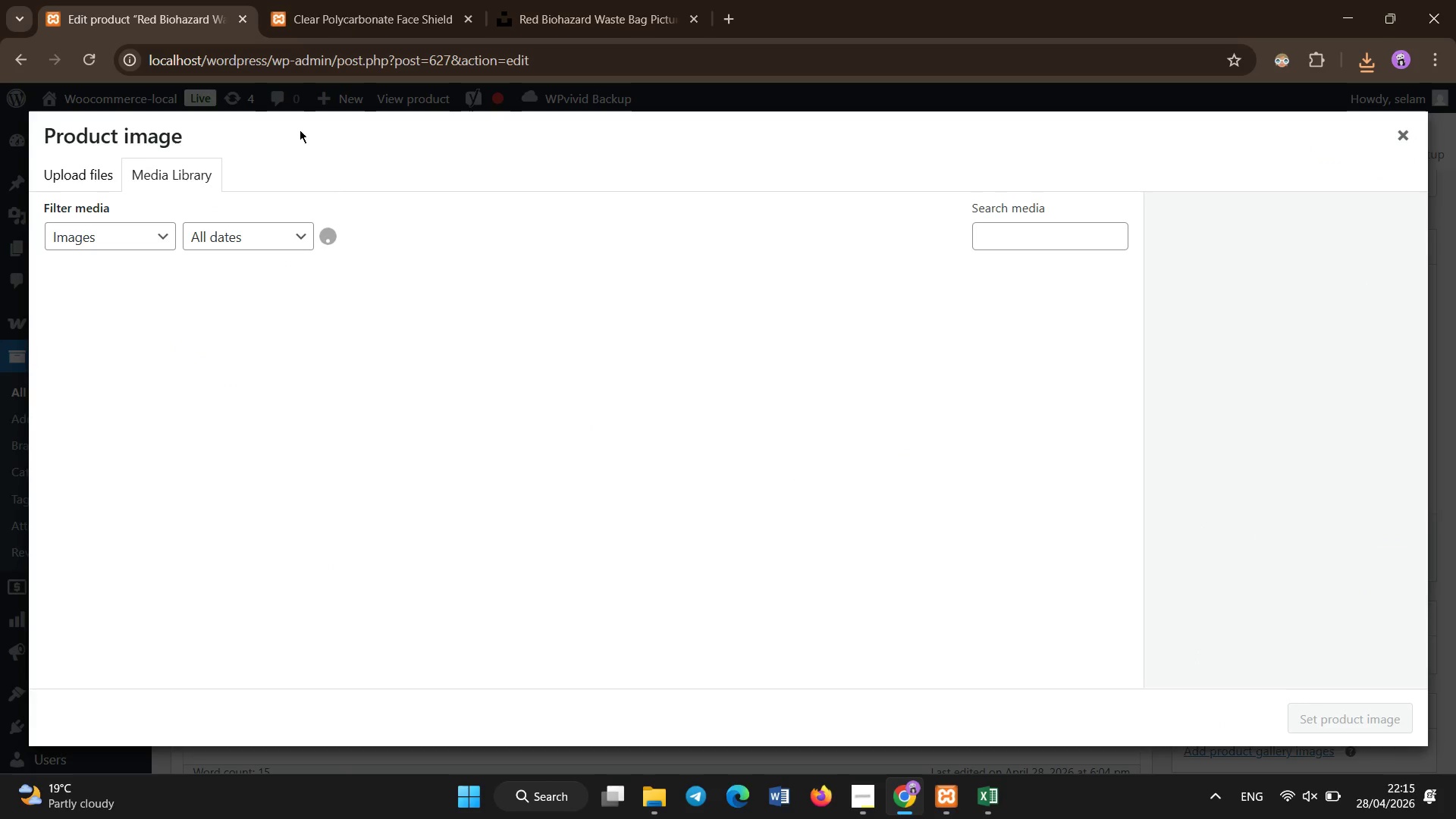 
left_click([99, 165])
 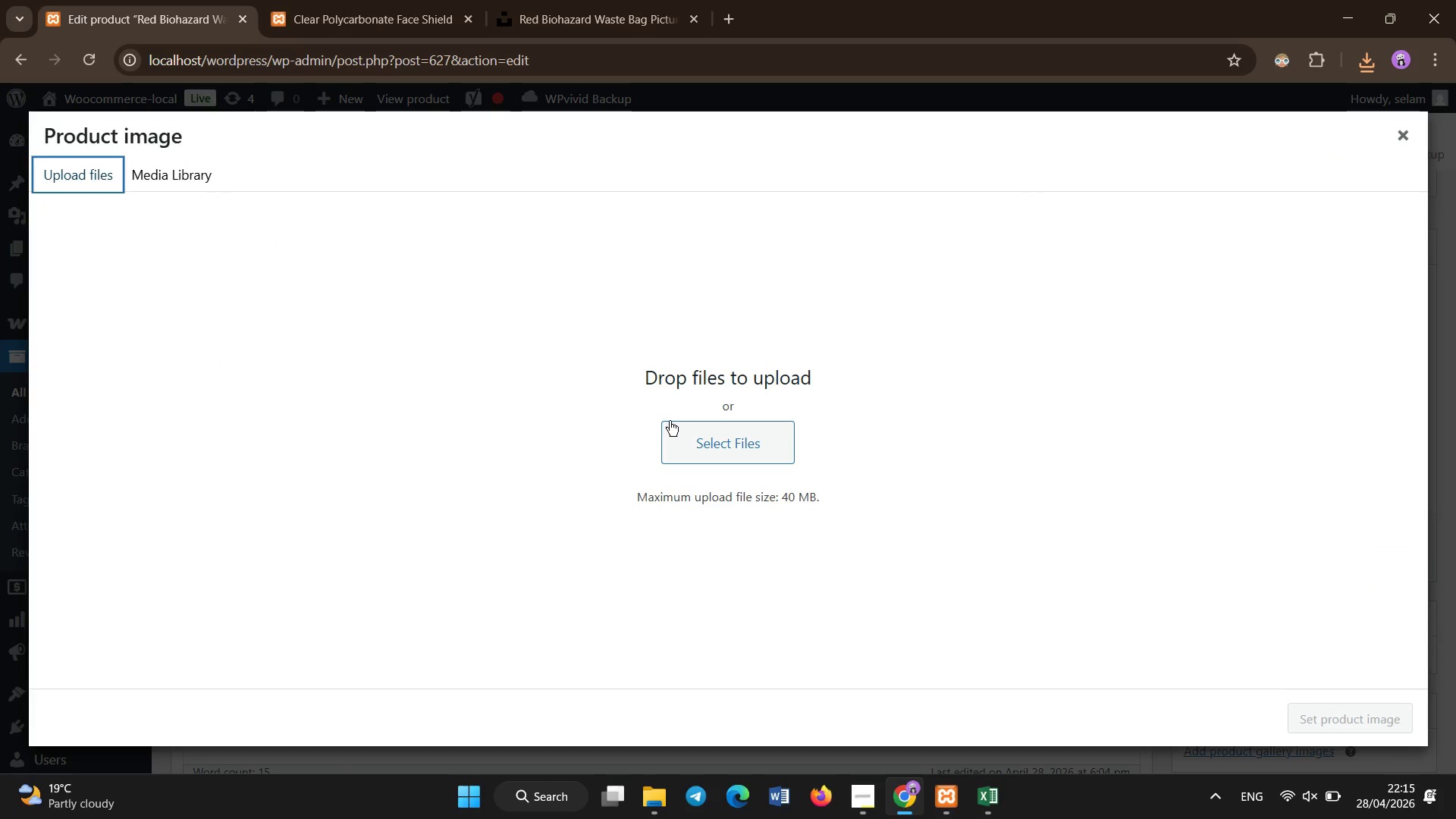 
left_click([689, 446])
 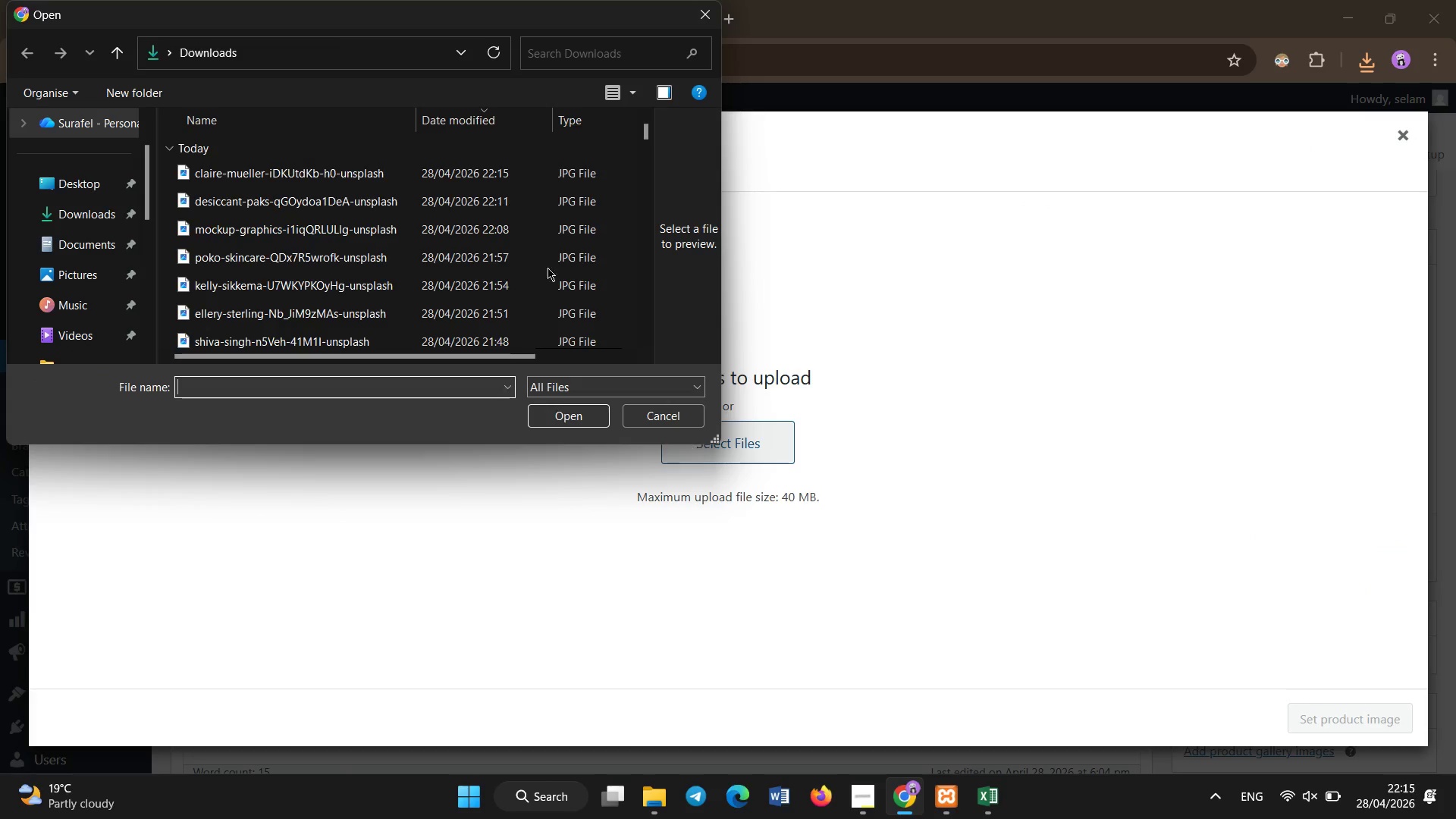 
left_click([491, 166])
 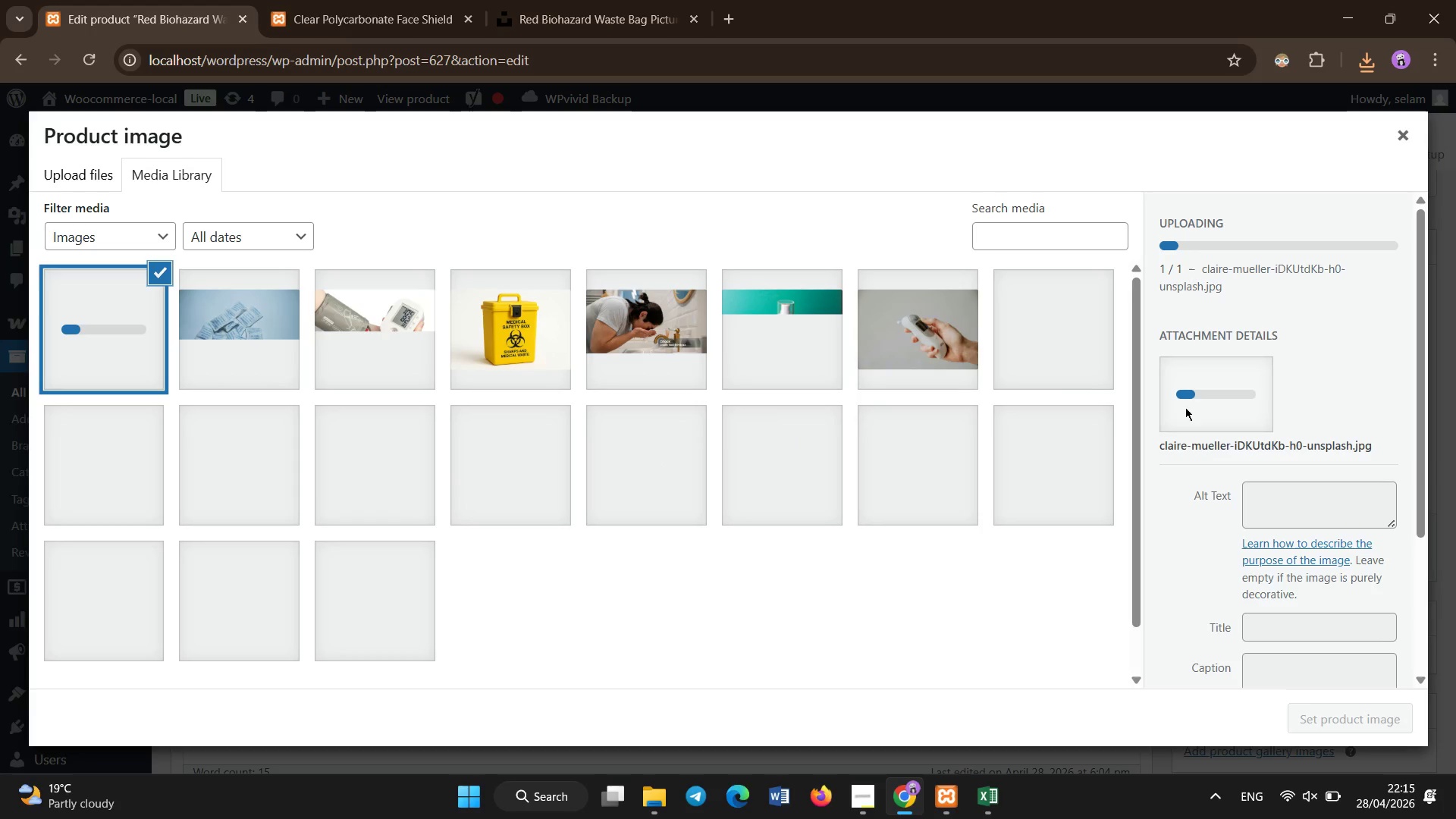 
left_click([1260, 494])
 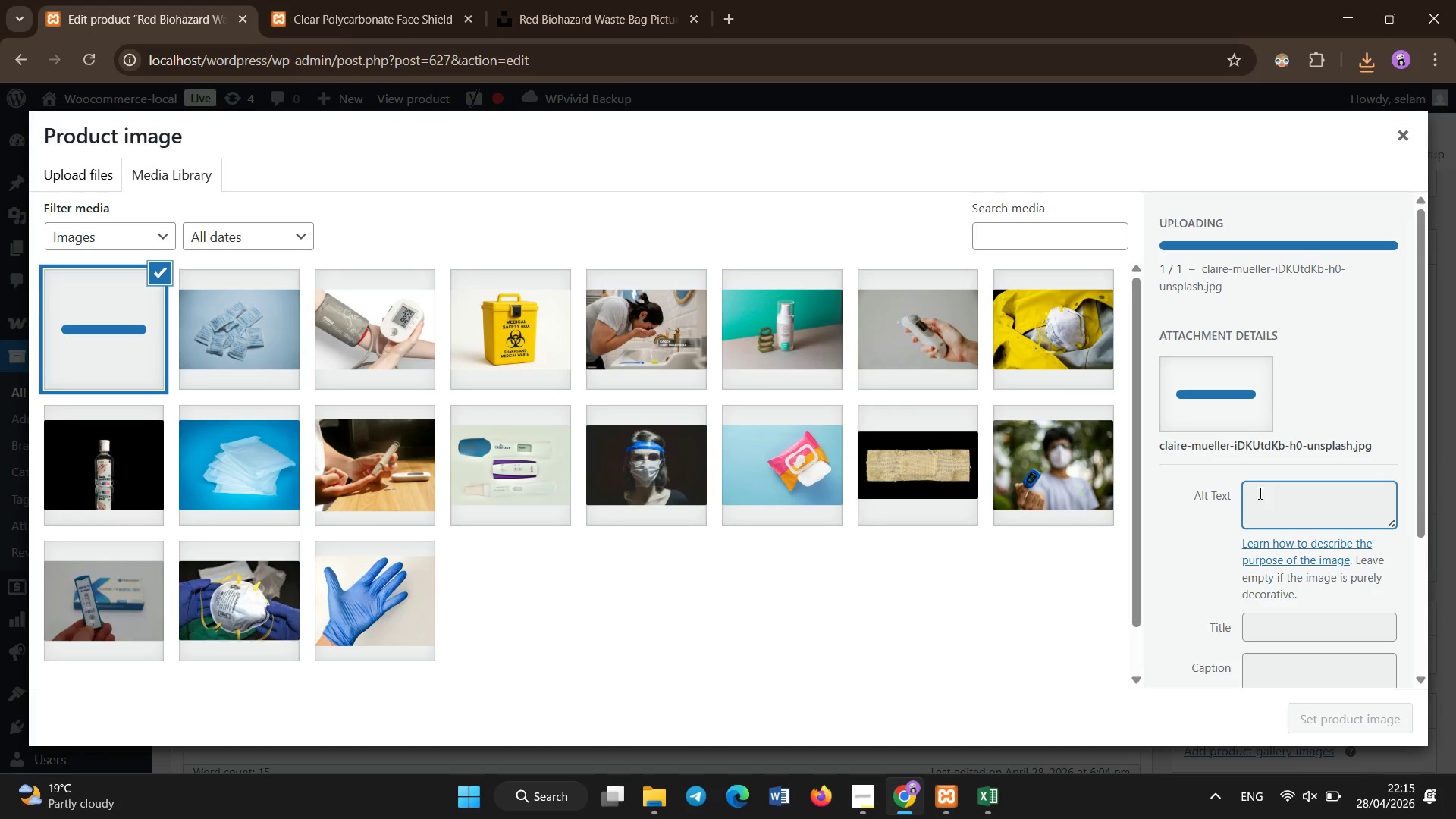 
left_click([1260, 494])
 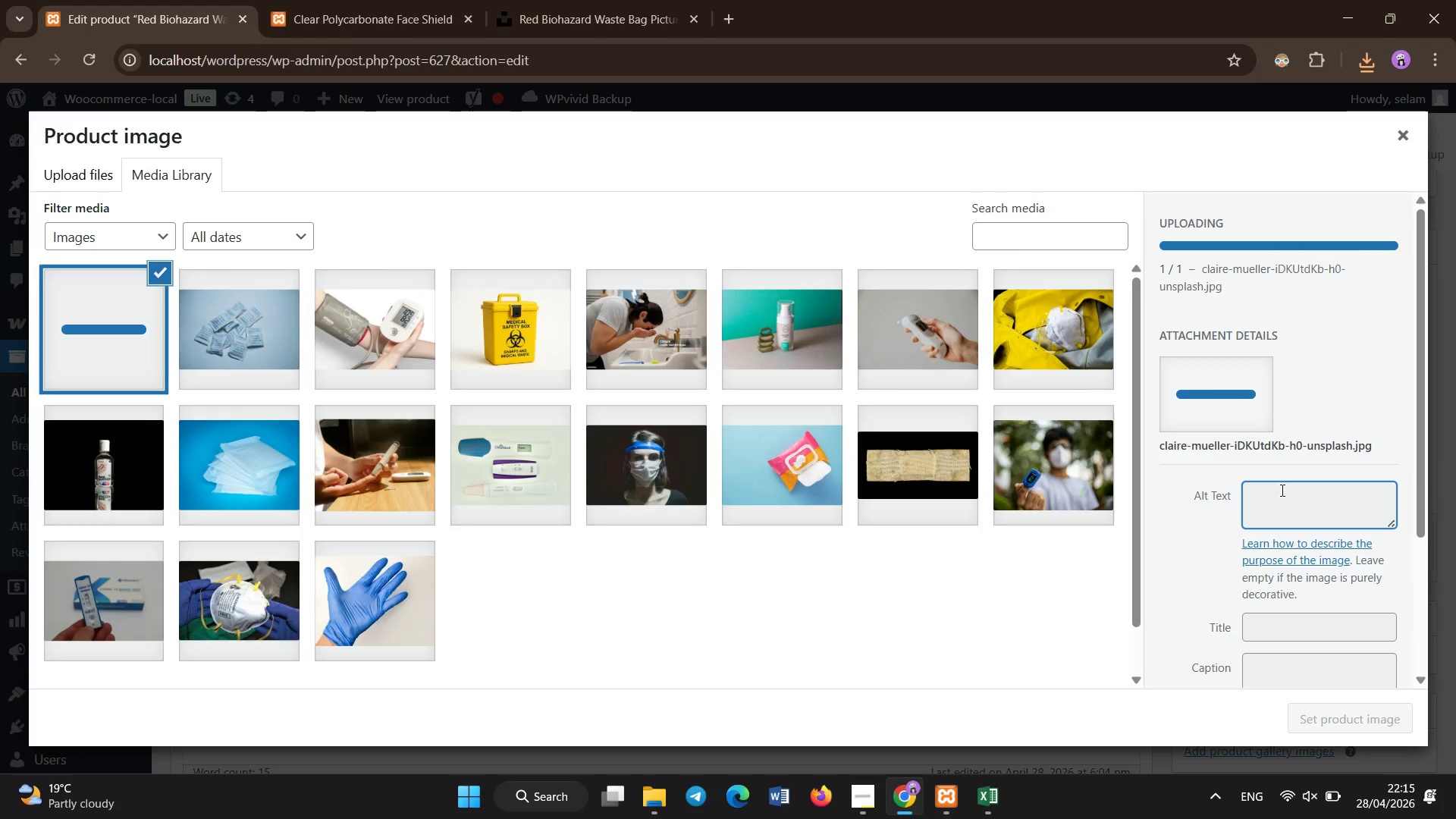 
left_click([1282, 491])
 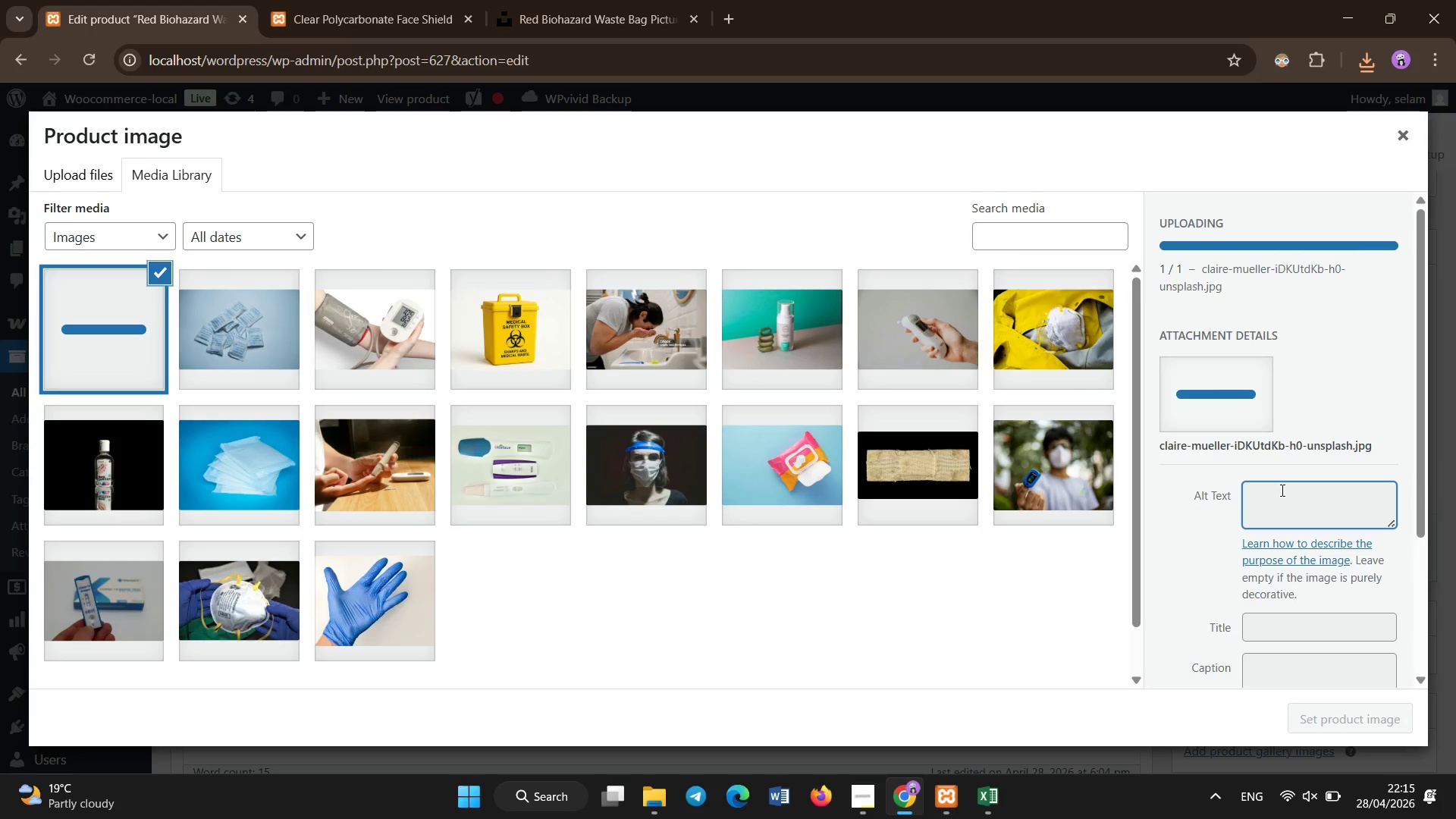 
hold_key(key=ShiftLeft, duration=0.47)
 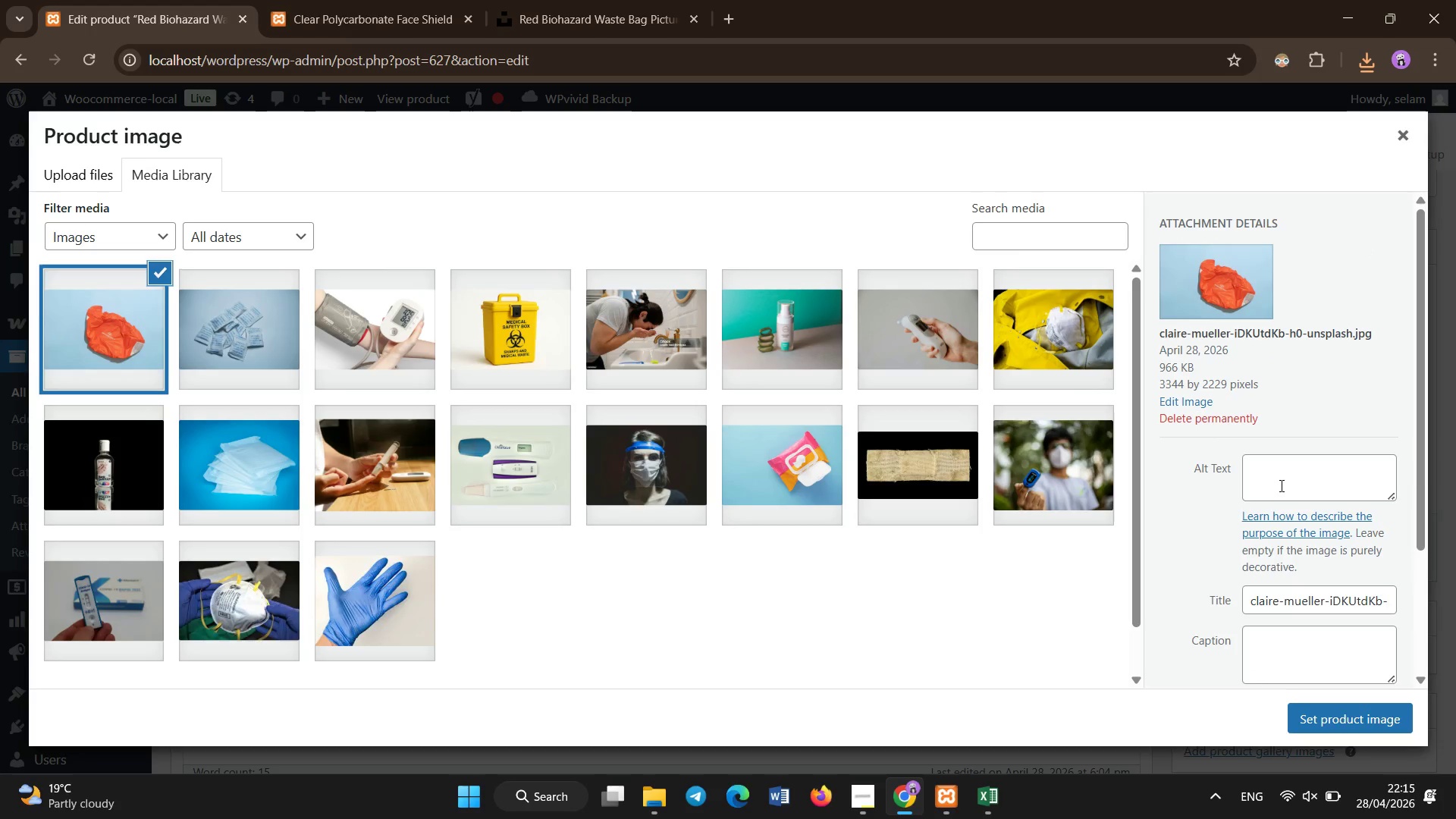 
key(R)
 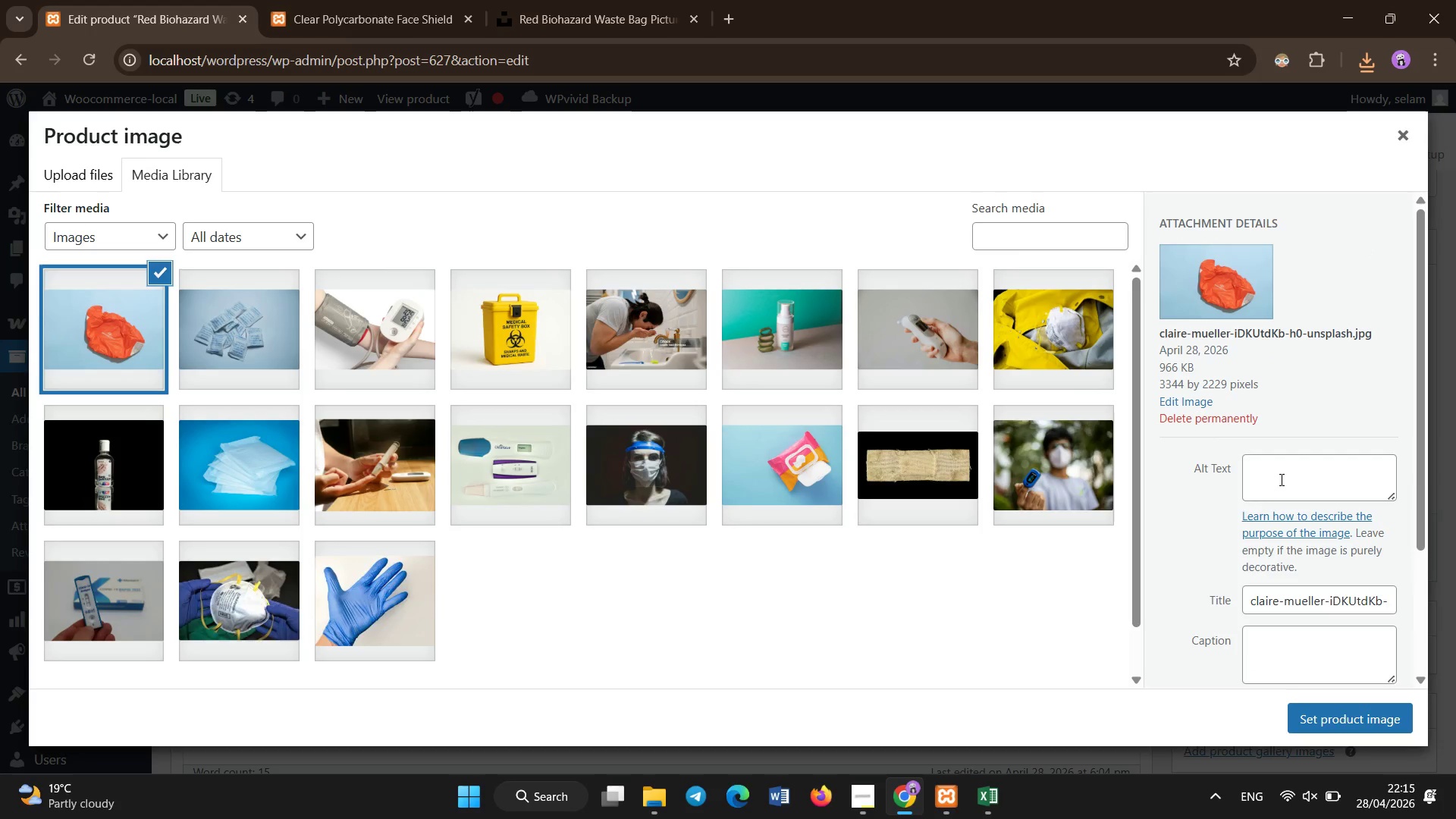 
left_click_drag(start_coordinate=[1282, 480], to_coordinate=[1282, 484])
 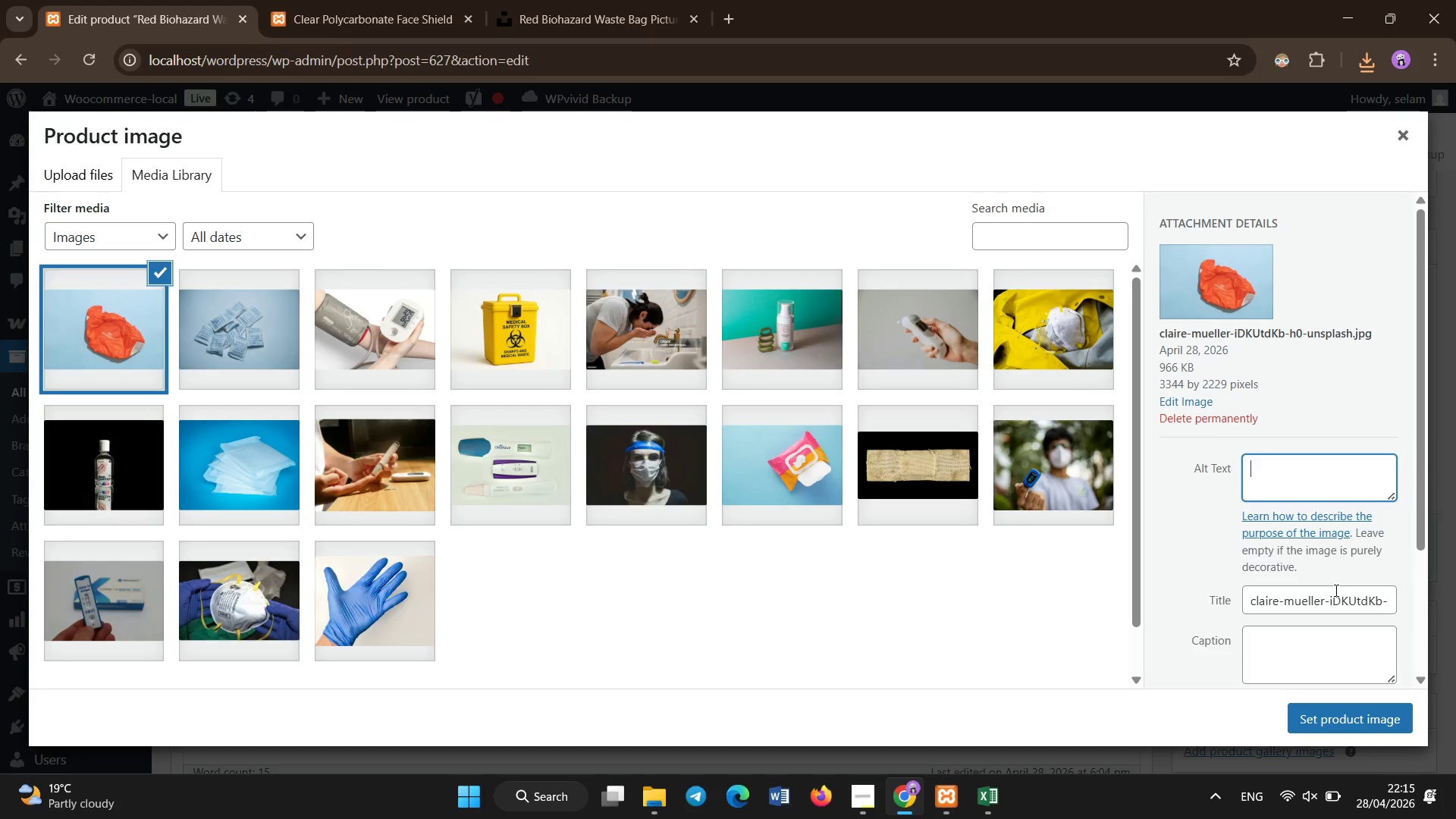 
type(Red BIOHAzard Waste Bags medical waste disposal PPE)
 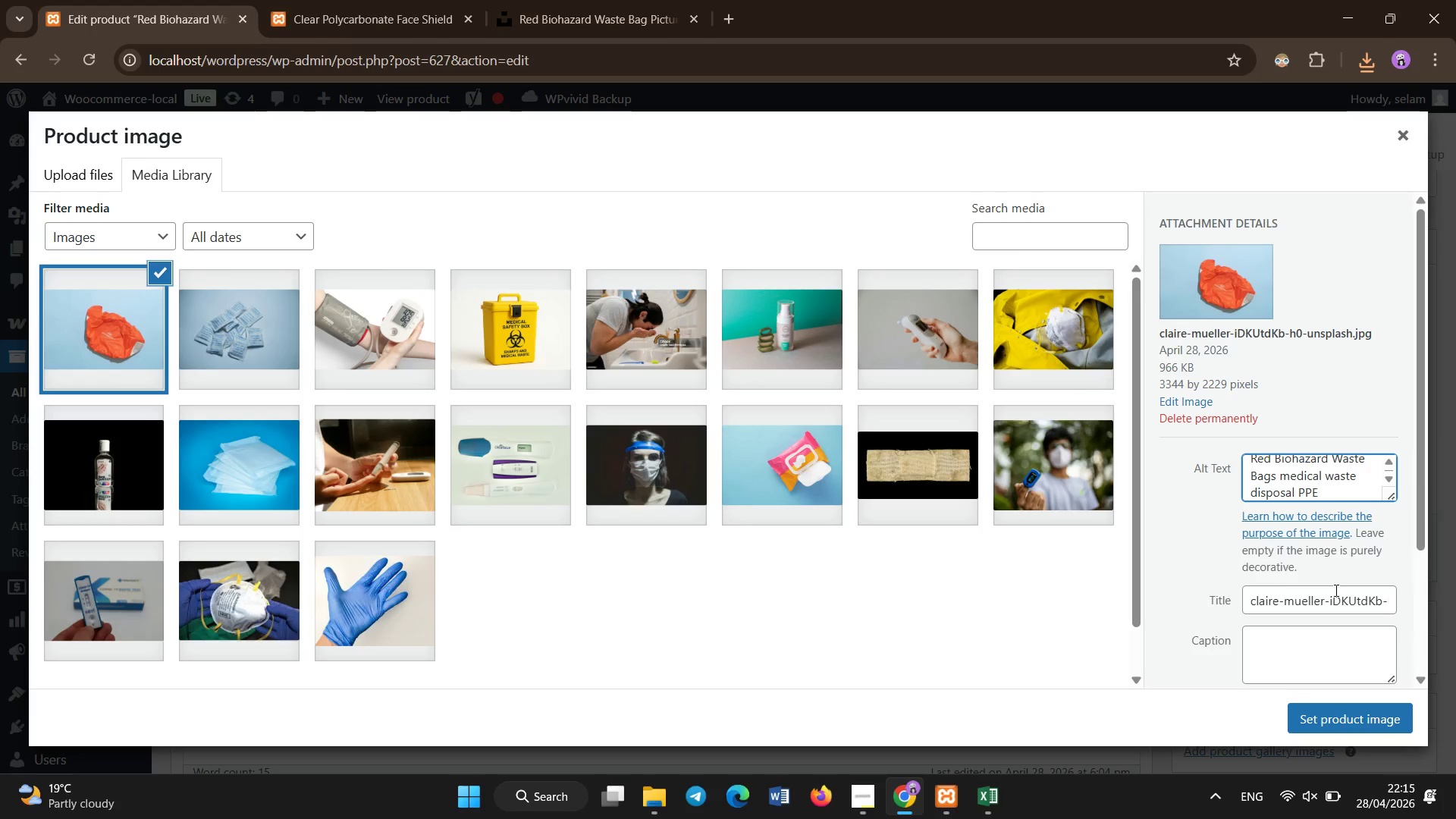 
left_click([1313, 728])
 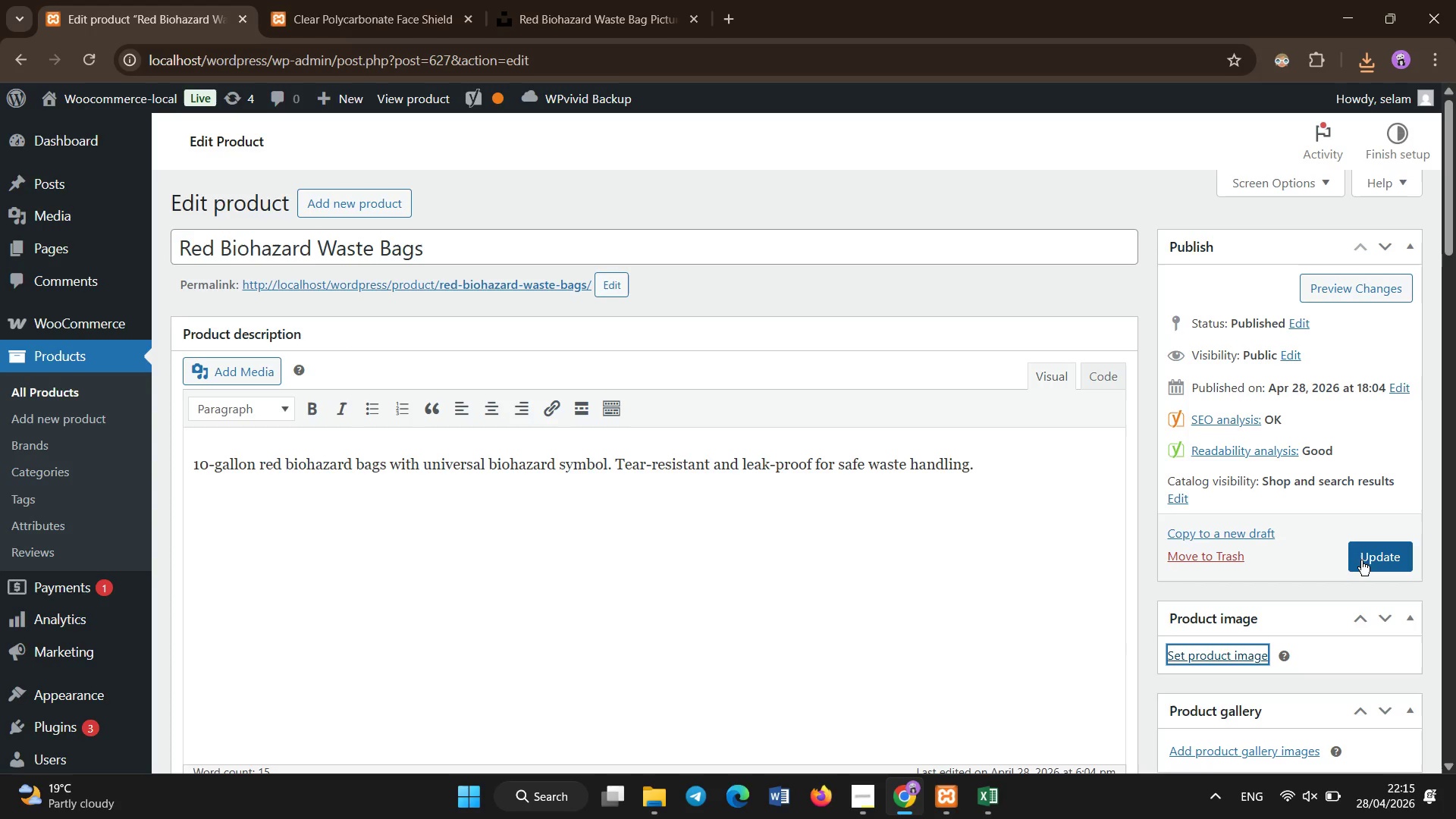 
mouse_move([1358, 578])
 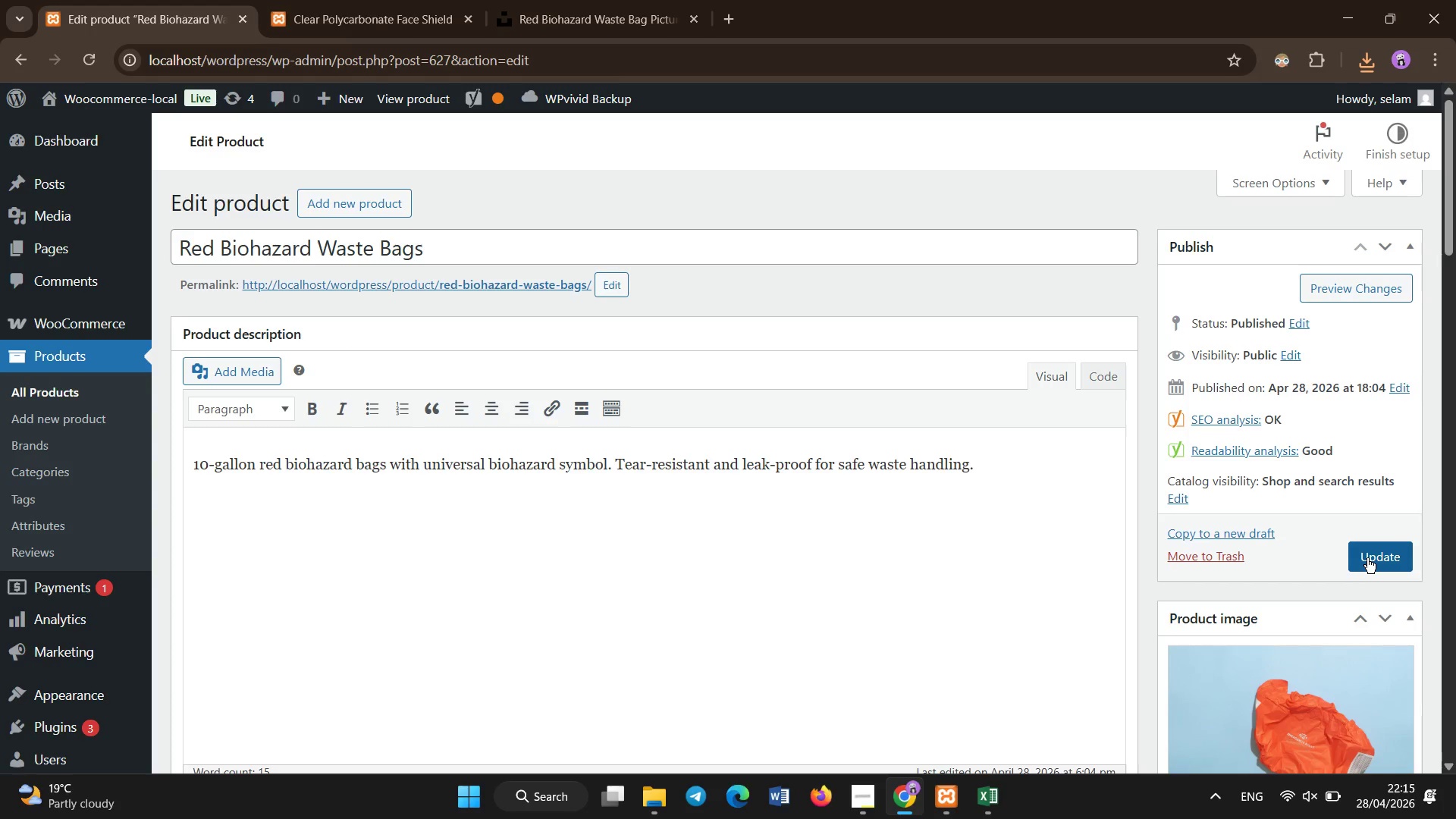 
left_click([1367, 558])
 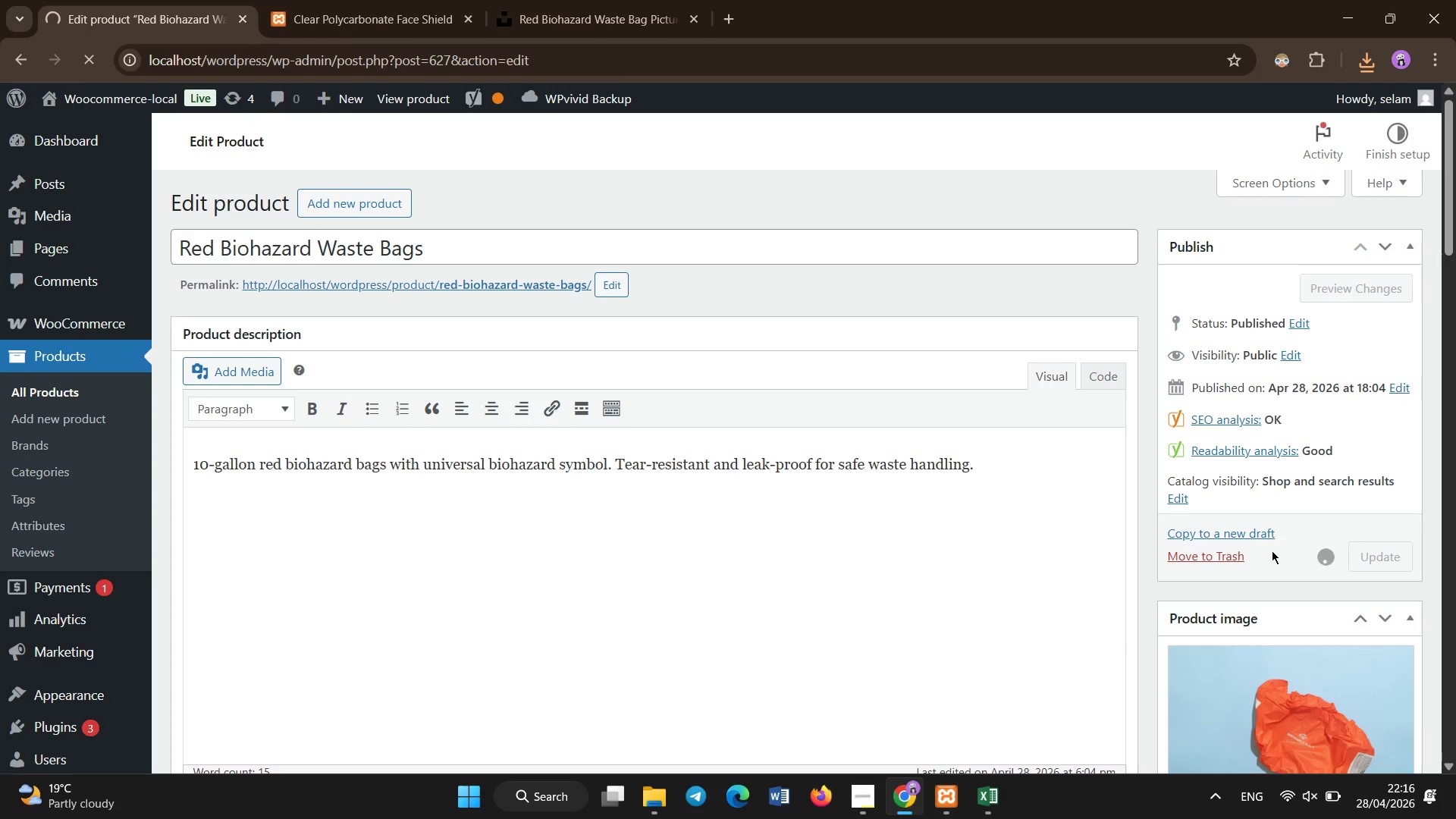 
wait(17.59)
 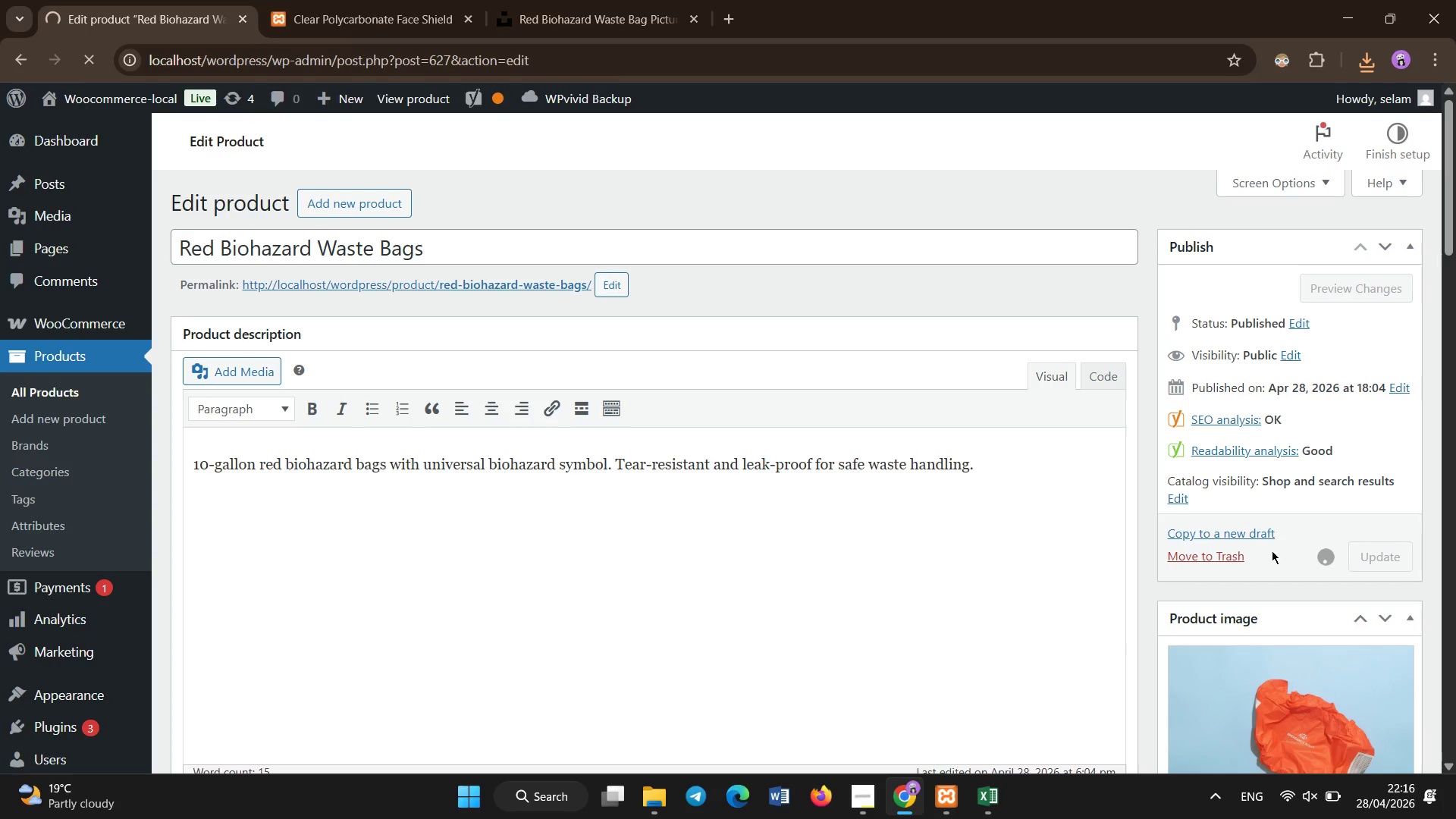 
left_click([39, 390])